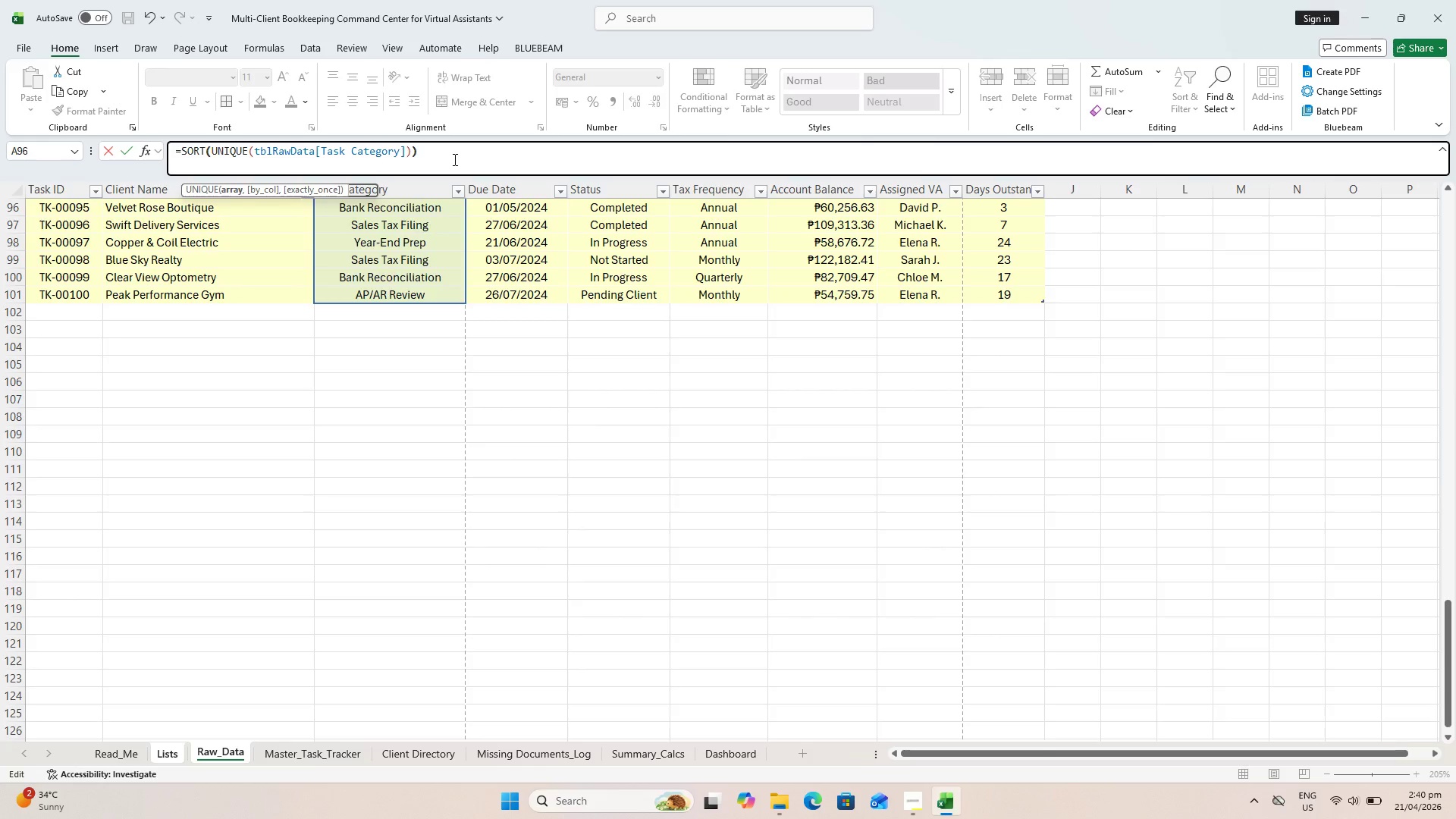 
key(Enter)
 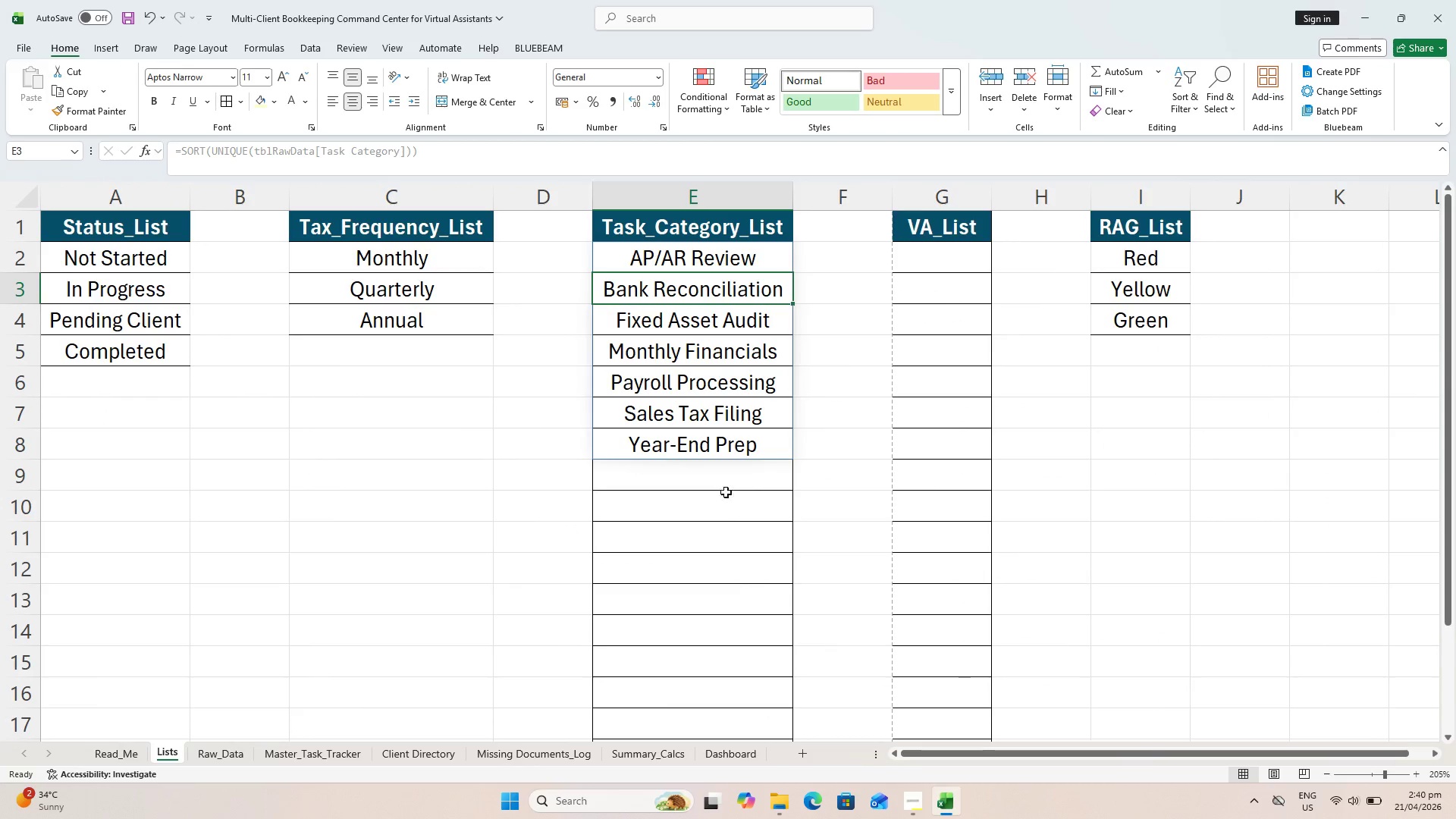 
left_click([852, 429])
 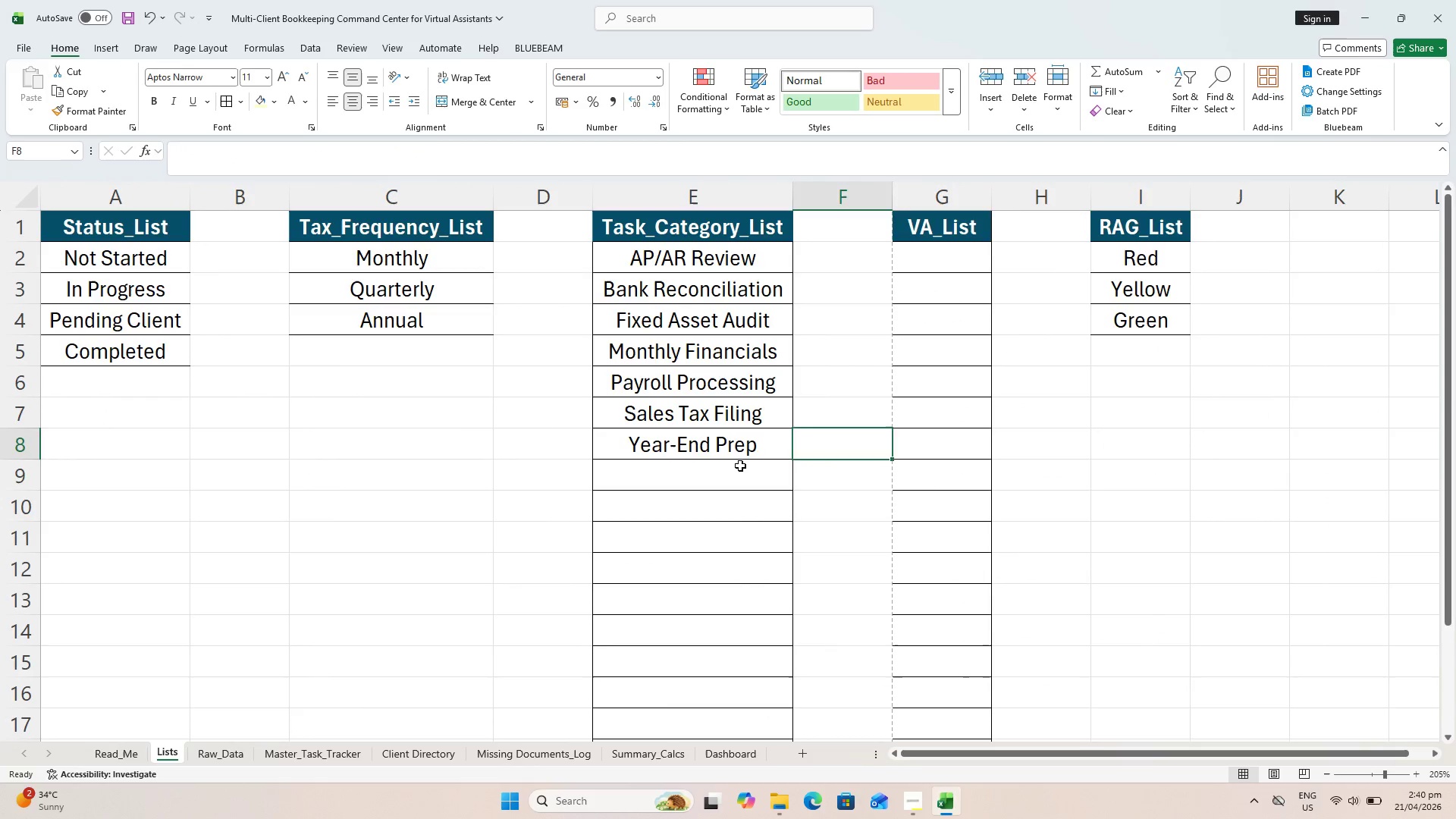 
left_click([740, 466])
 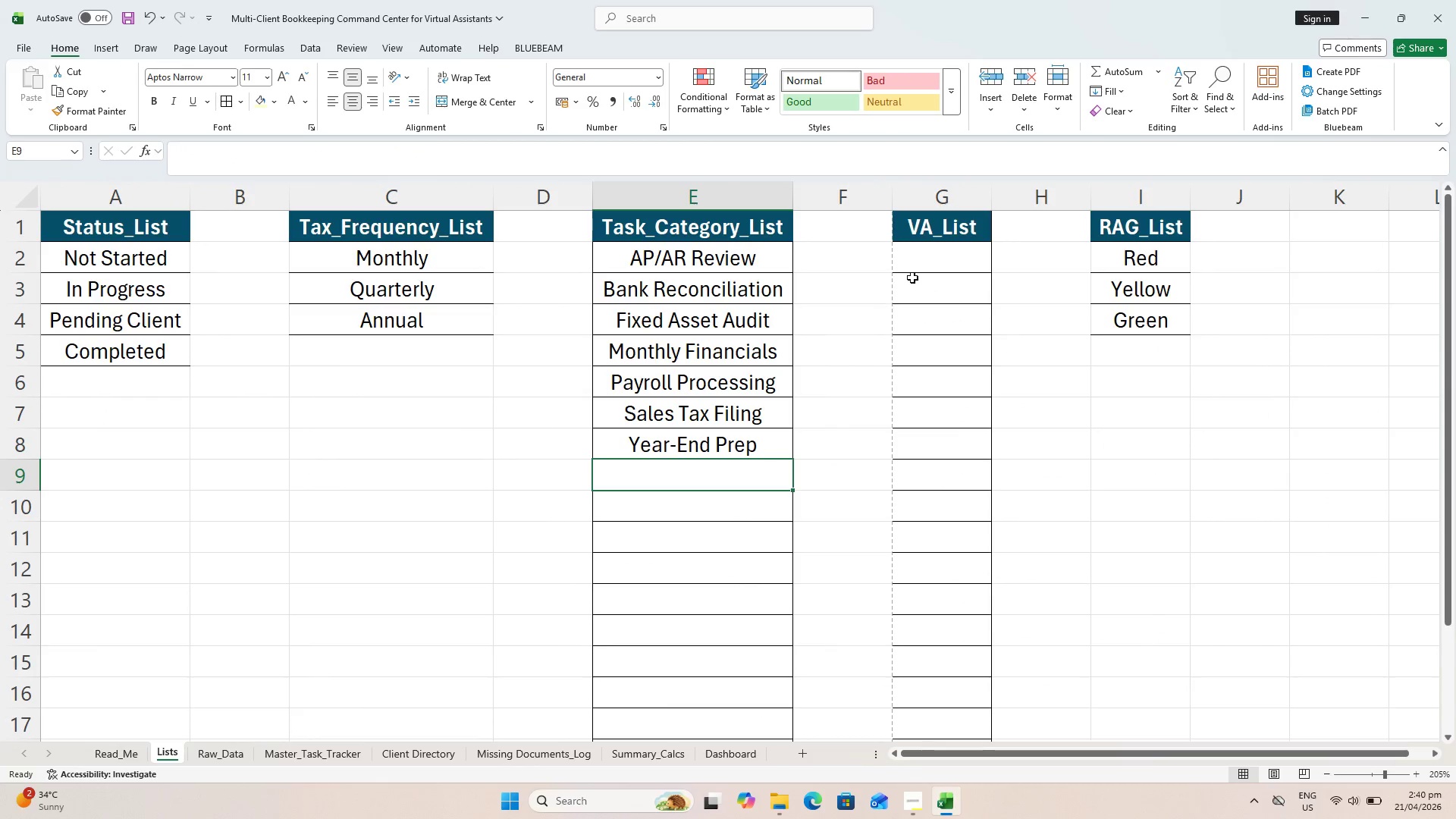 
scroll: coordinate [784, 585], scroll_direction: none, amount: 0.0
 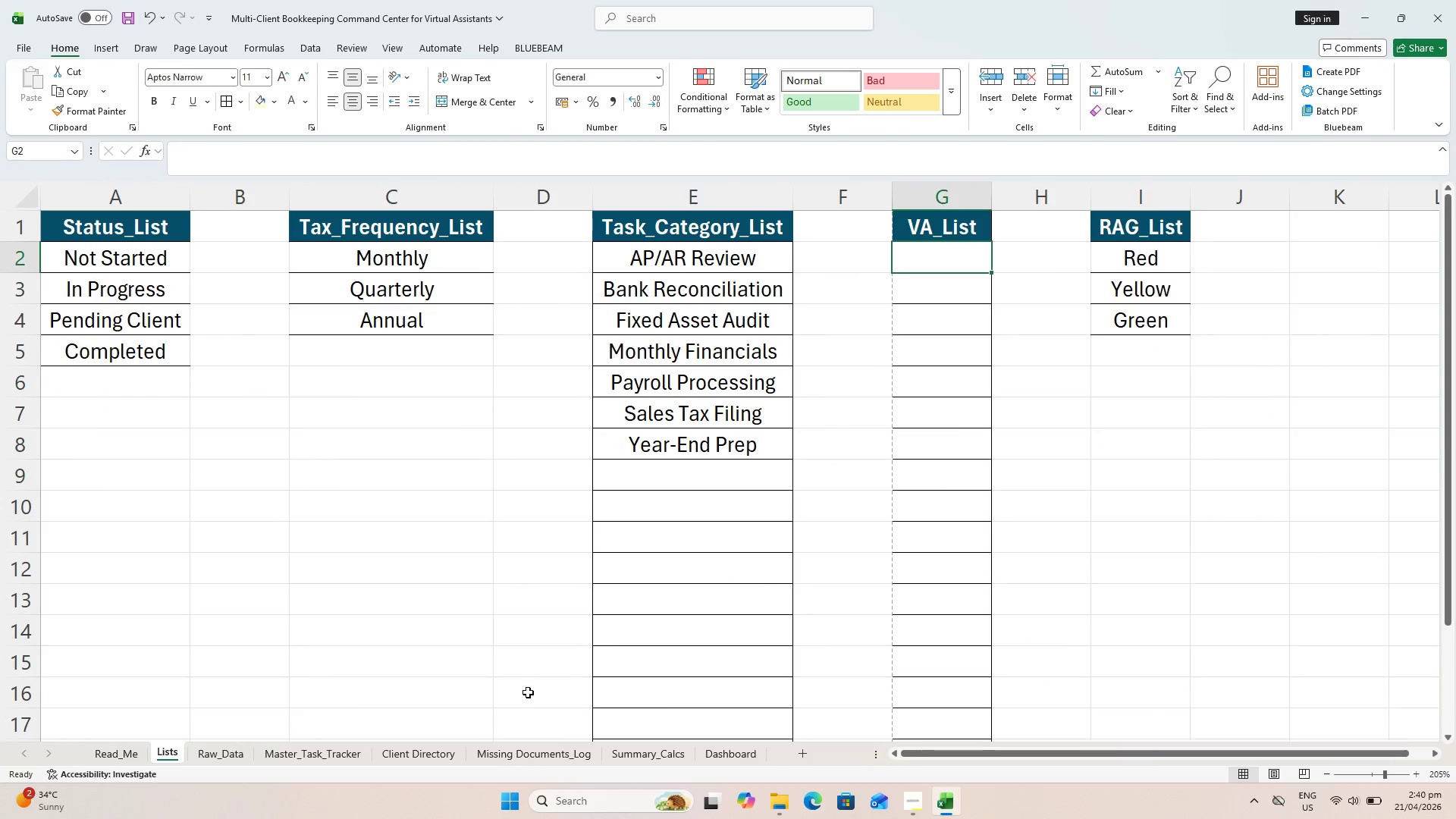 
hold_key(key=ShiftLeft, duration=0.45)
 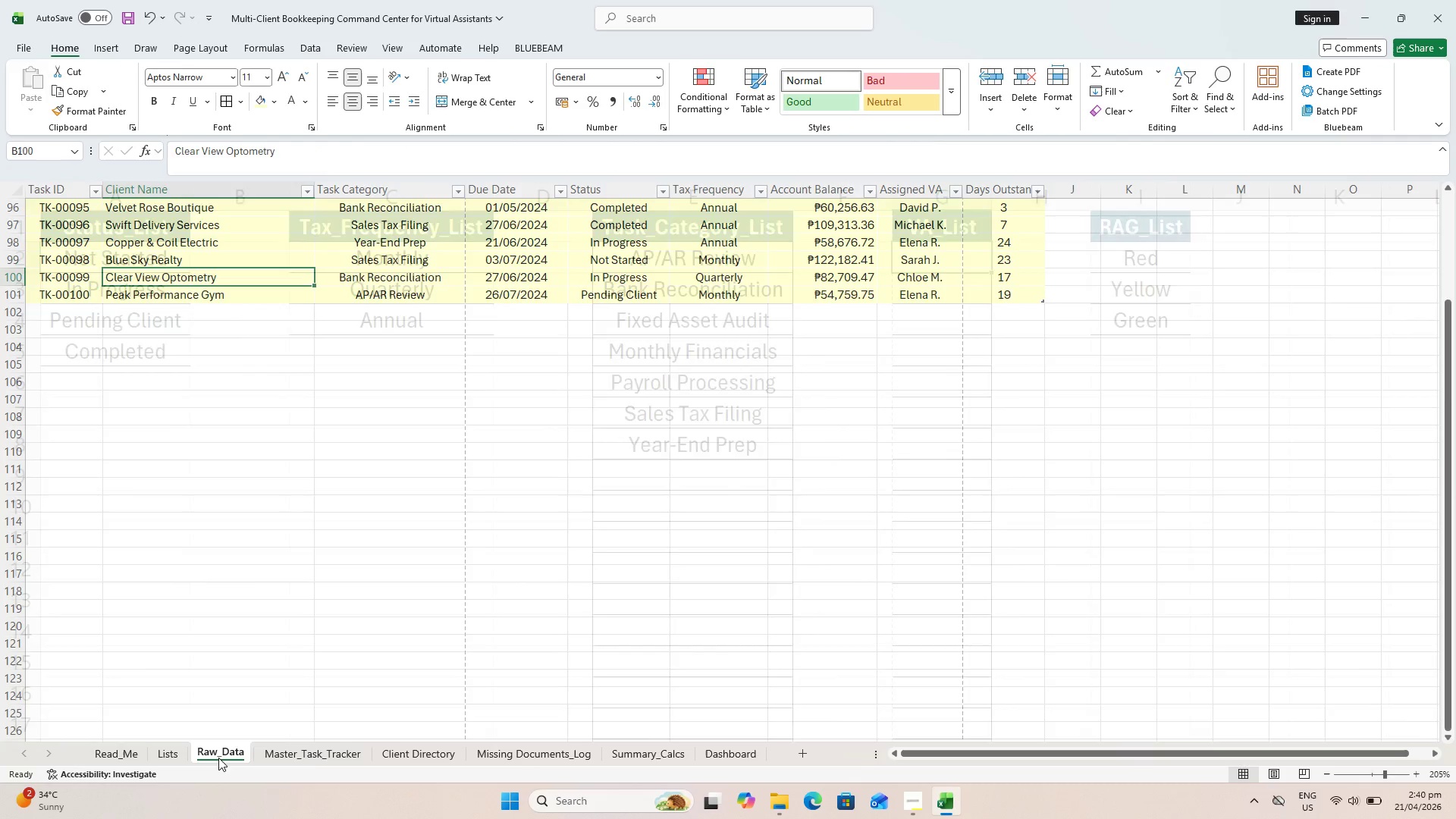 
left_click([218, 758])
 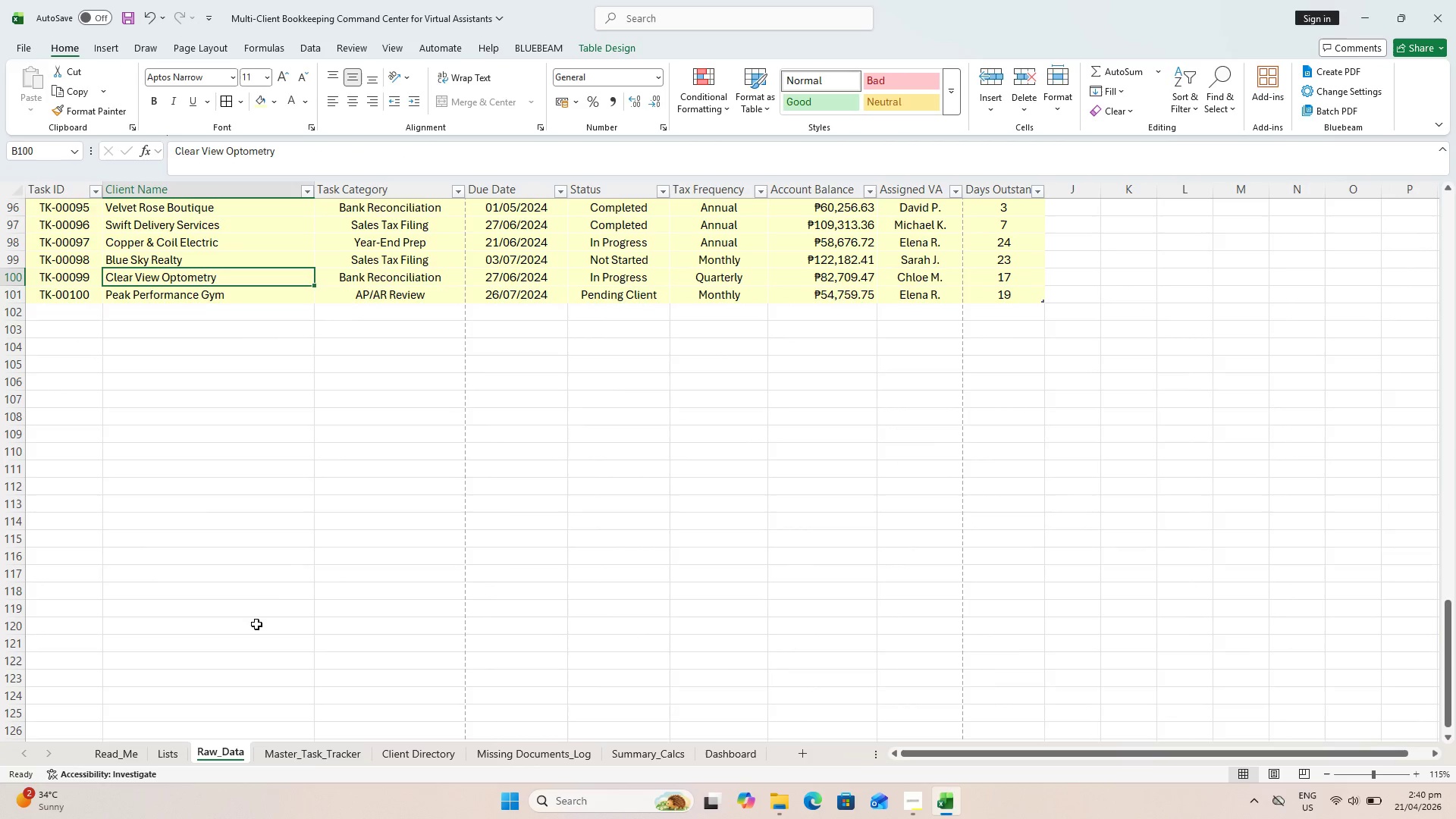 
scroll: coordinate [280, 582], scroll_direction: up, amount: 5.0
 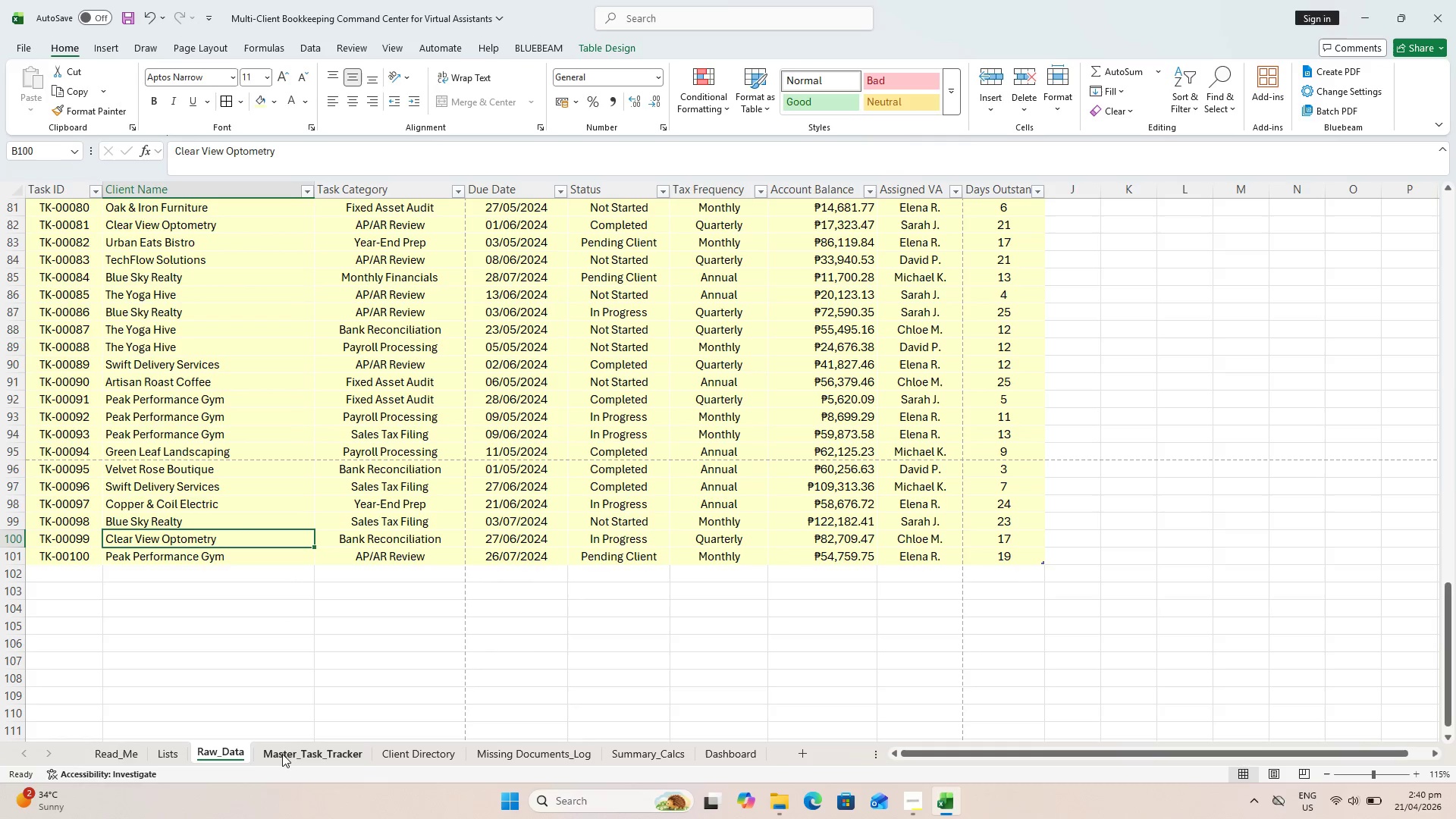 
left_click([181, 755])
 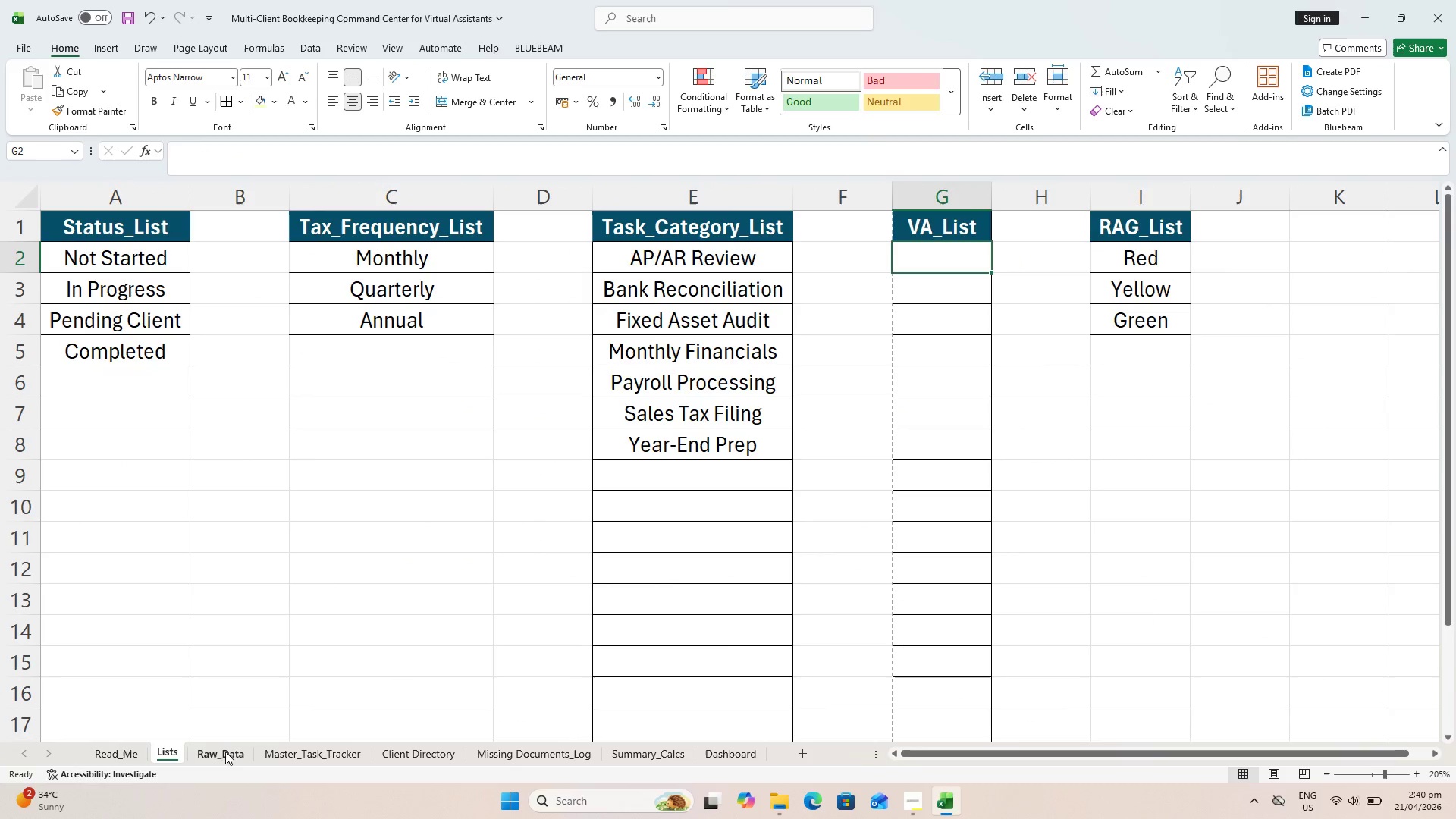 
left_click([218, 749])
 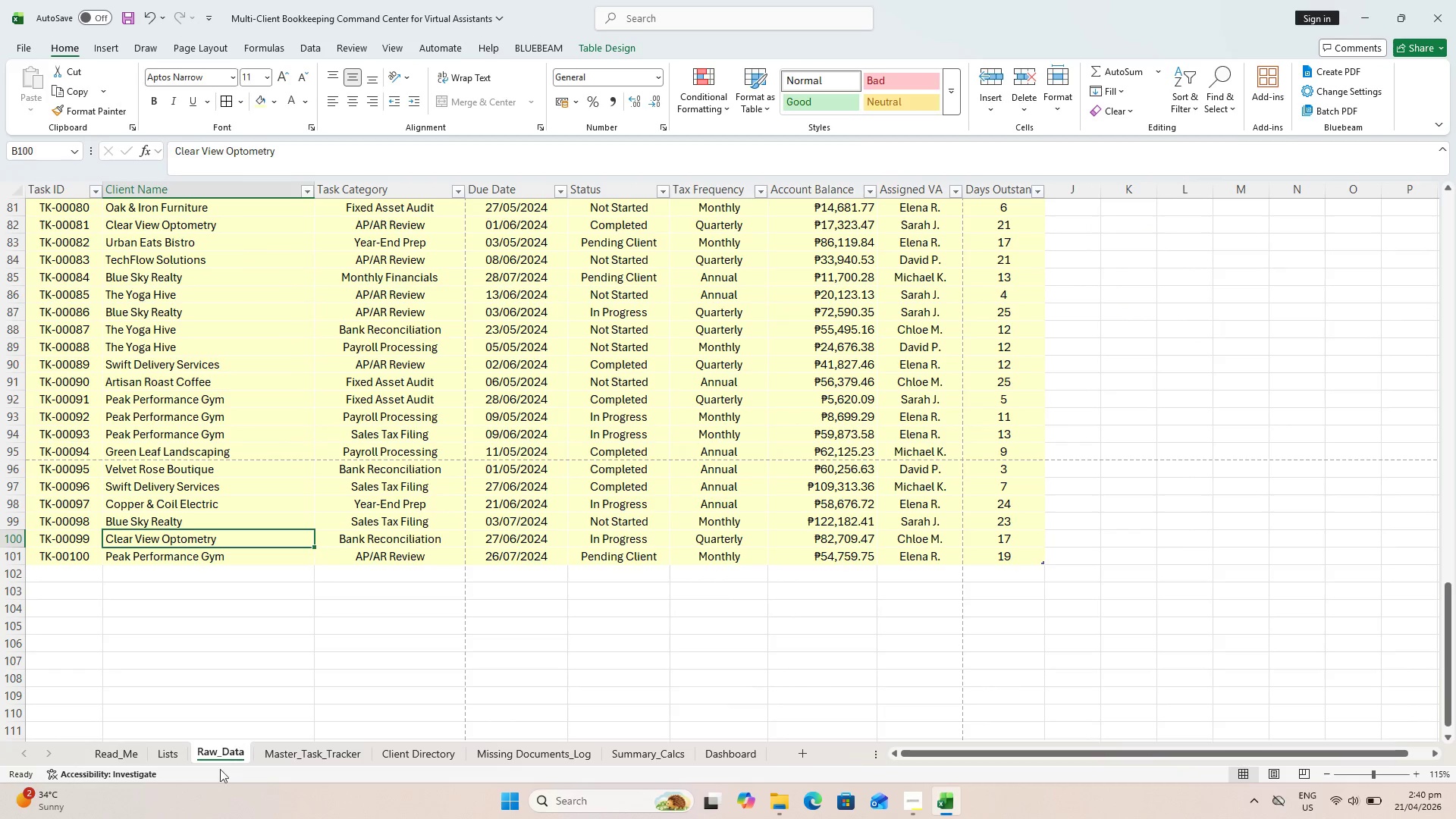 
left_click([156, 755])
 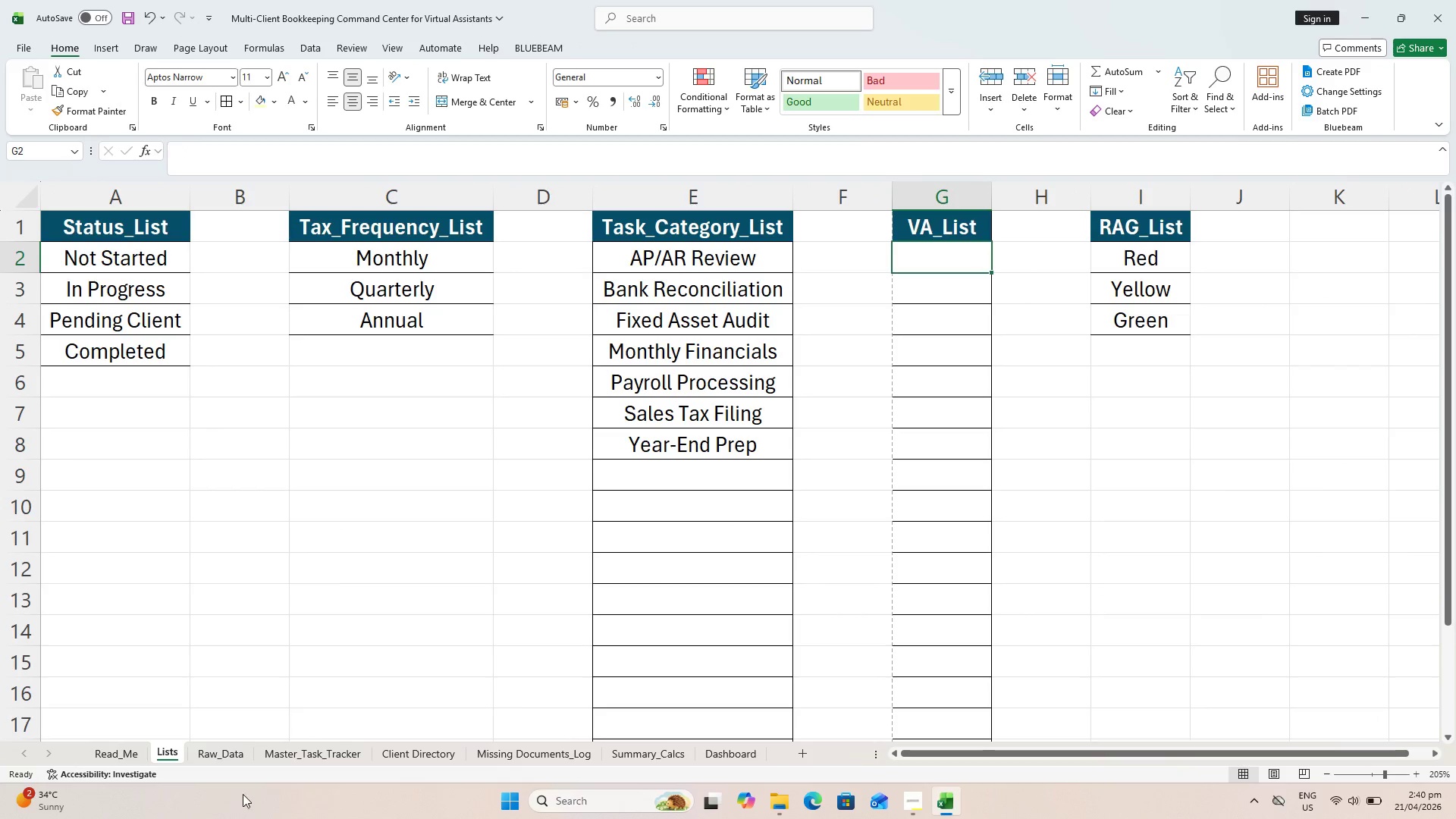 
left_click([240, 745])
 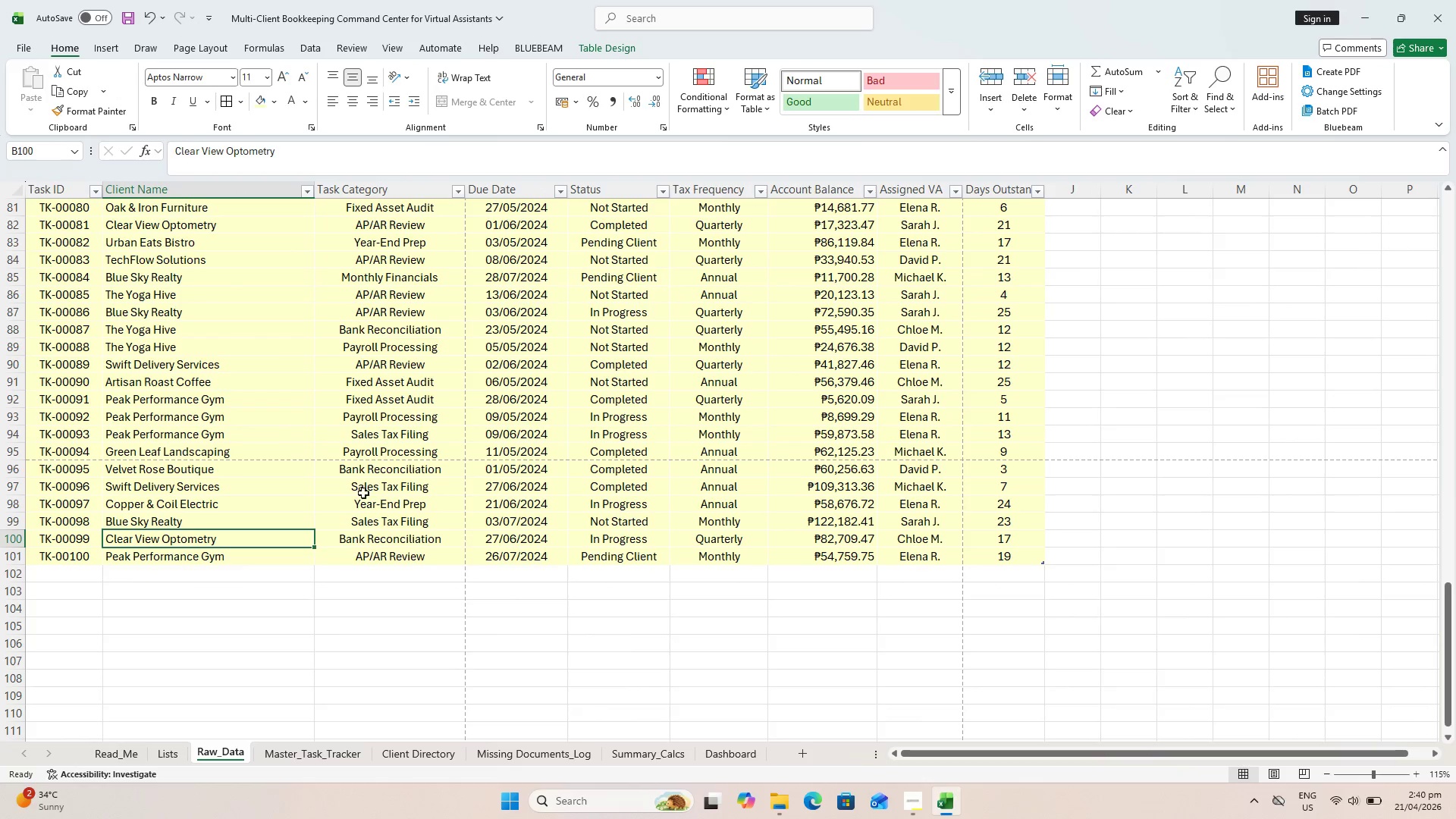 
scroll: coordinate [394, 464], scroll_direction: up, amount: 6.0
 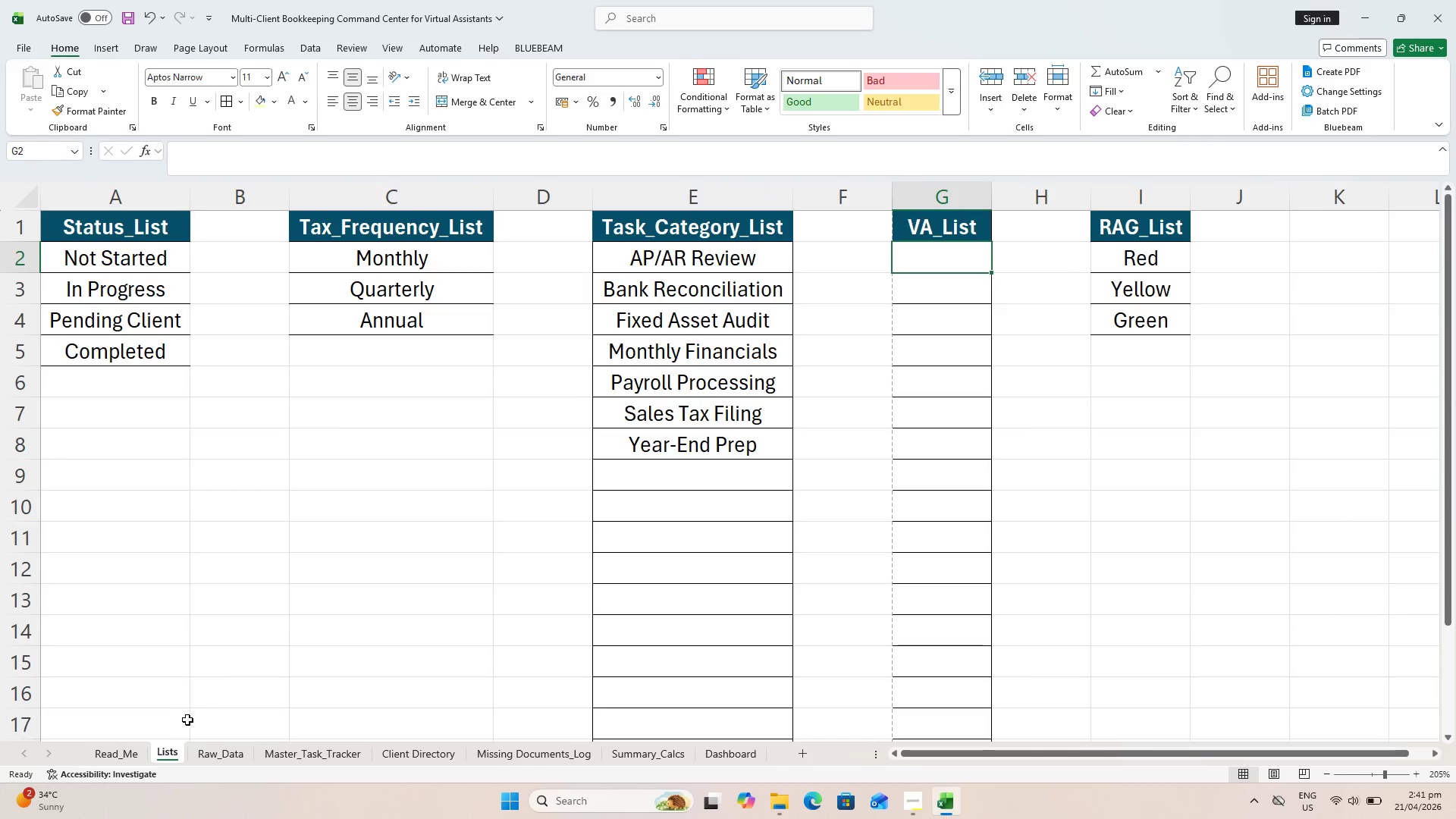 
wait(7.74)
 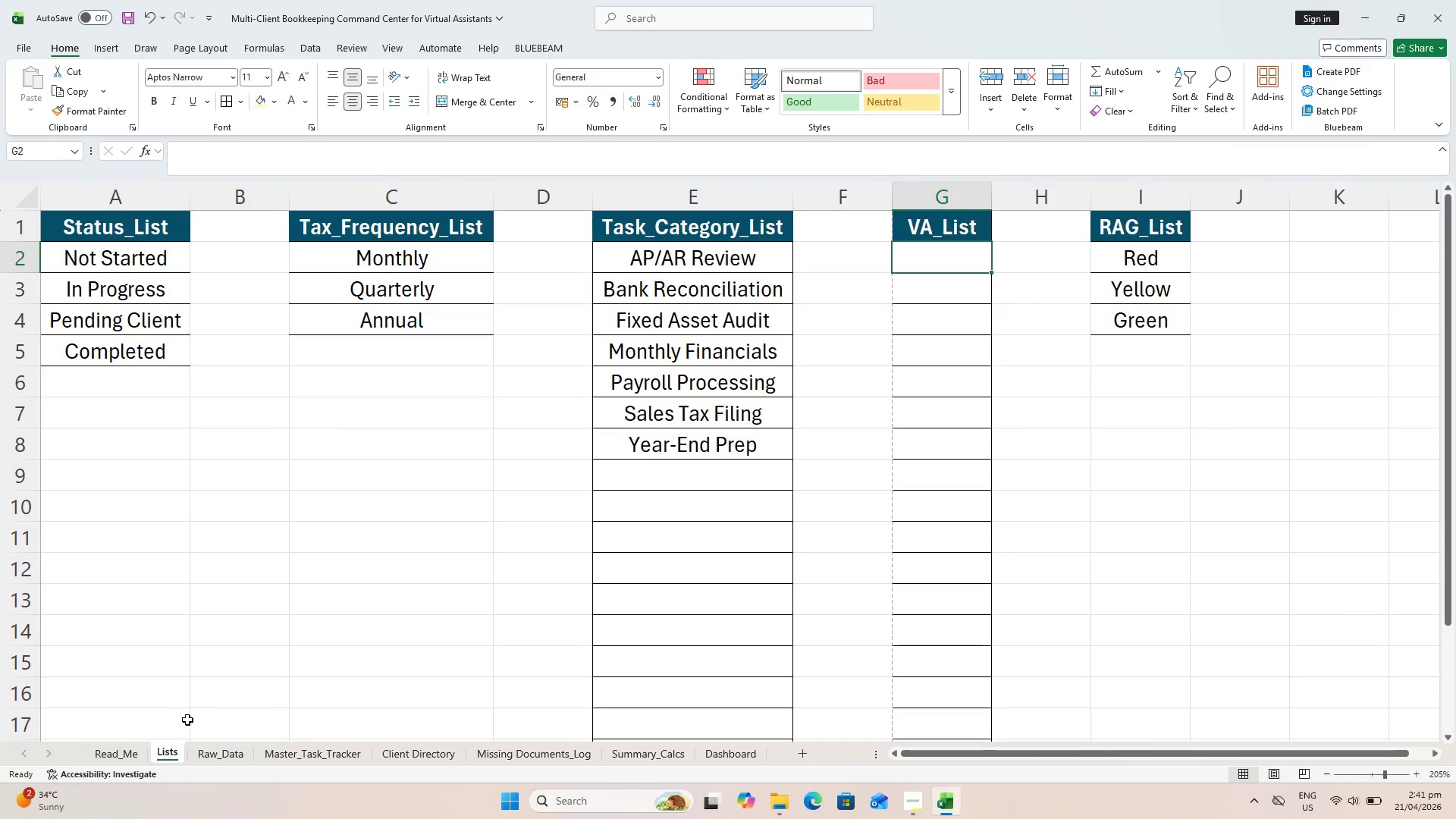 
scroll: coordinate [739, 485], scroll_direction: up, amount: 29.0
 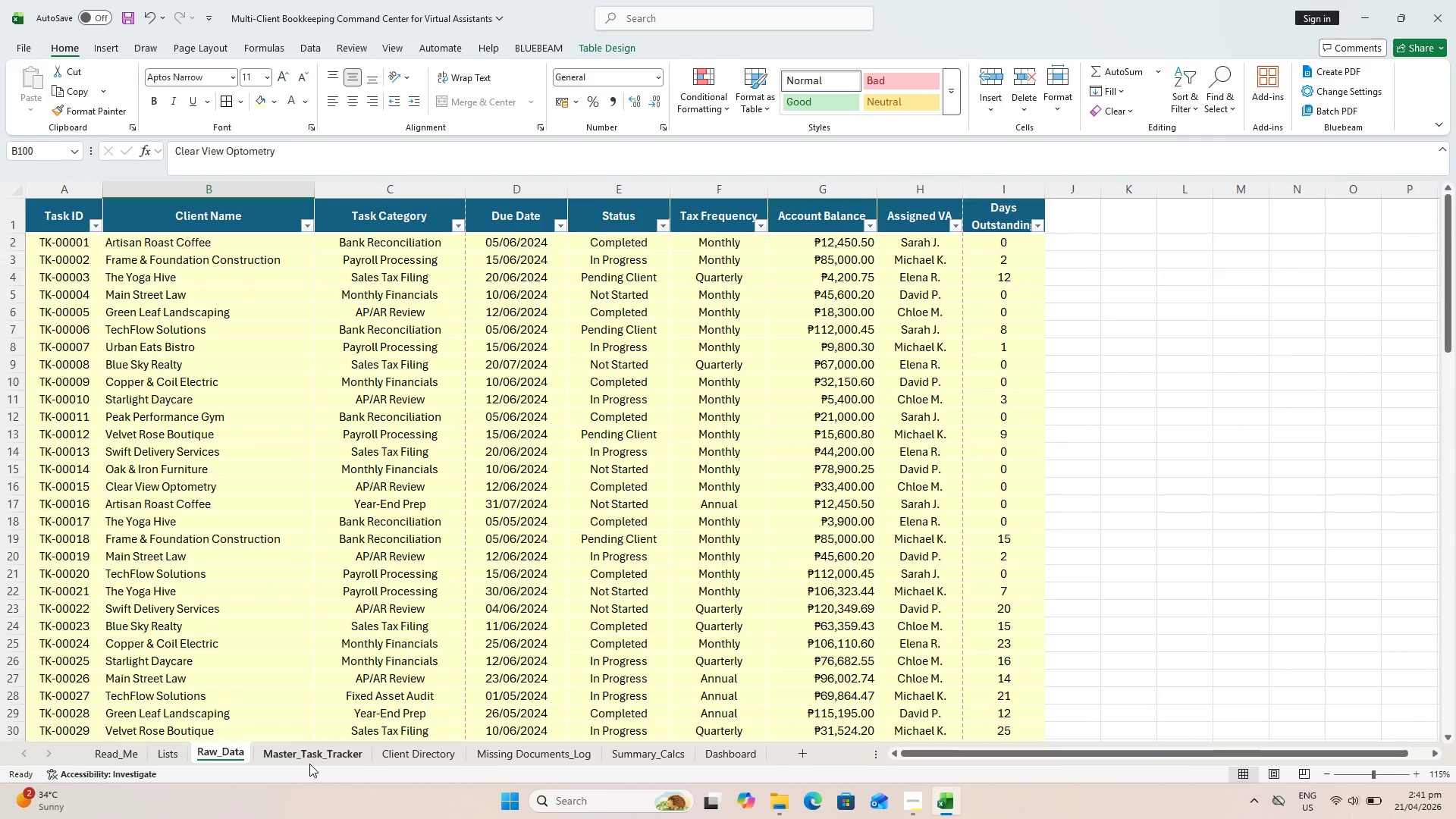 
left_click([309, 763])
 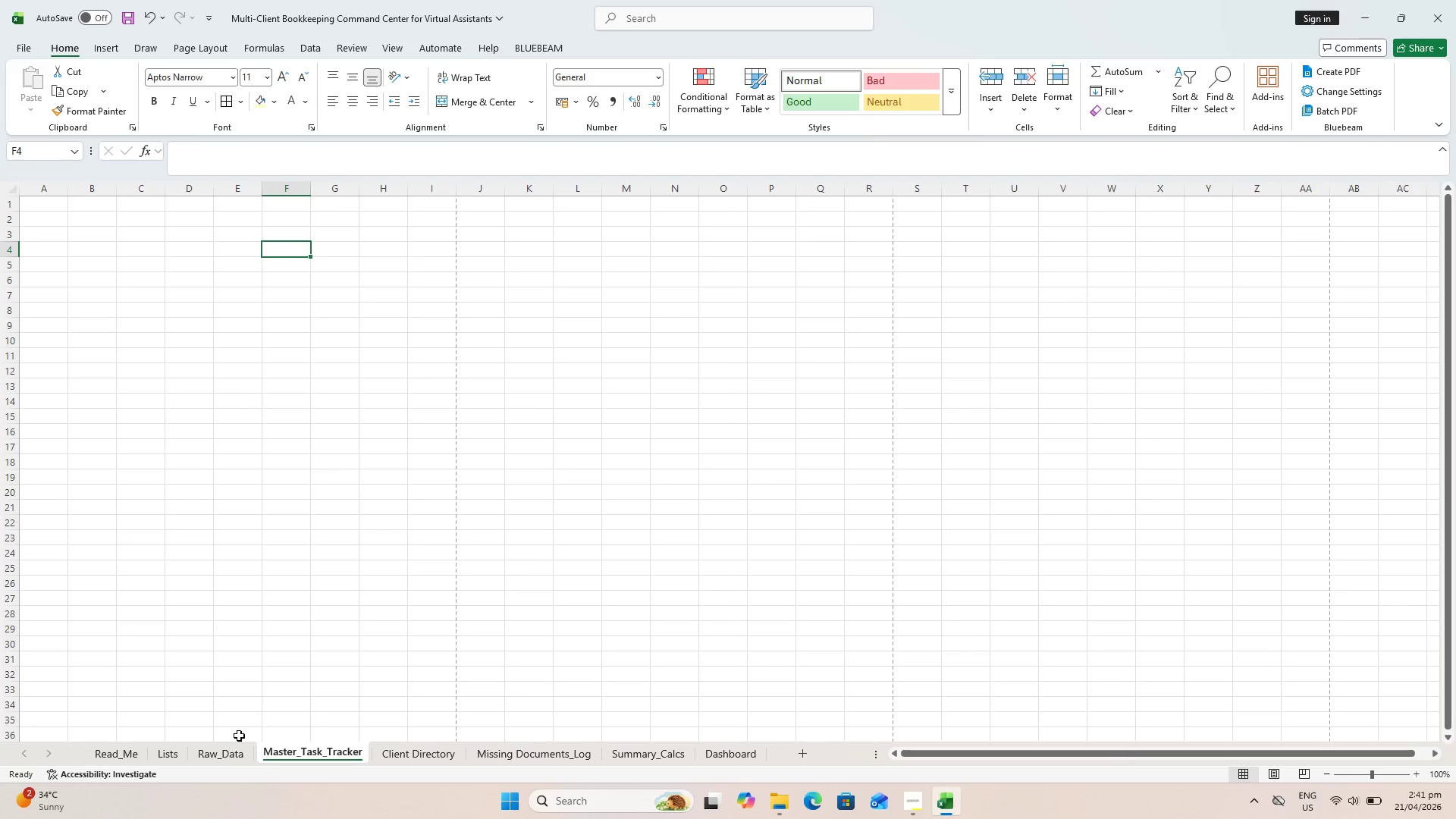 
left_click([220, 762])
 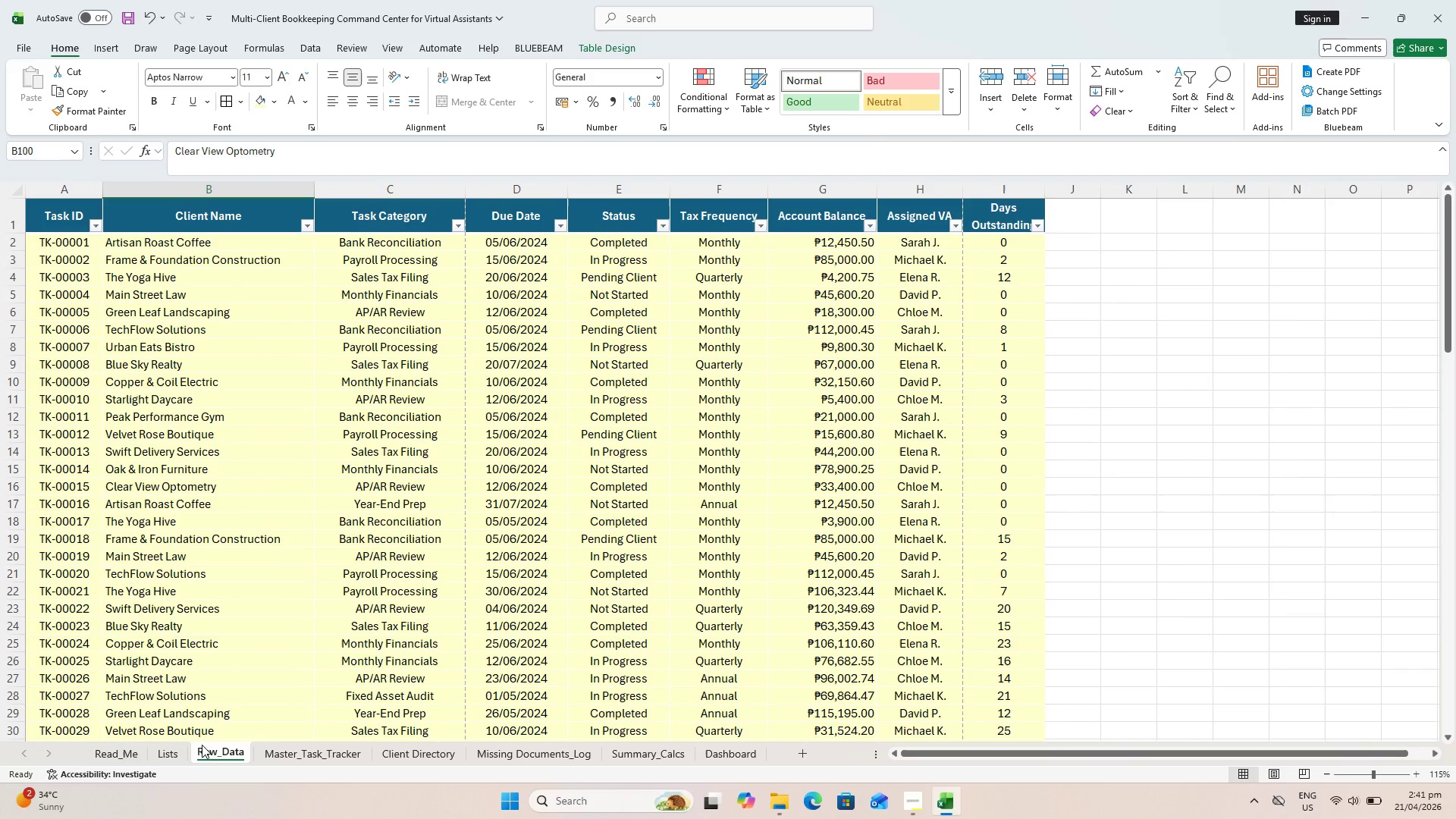 
left_click([177, 769])
 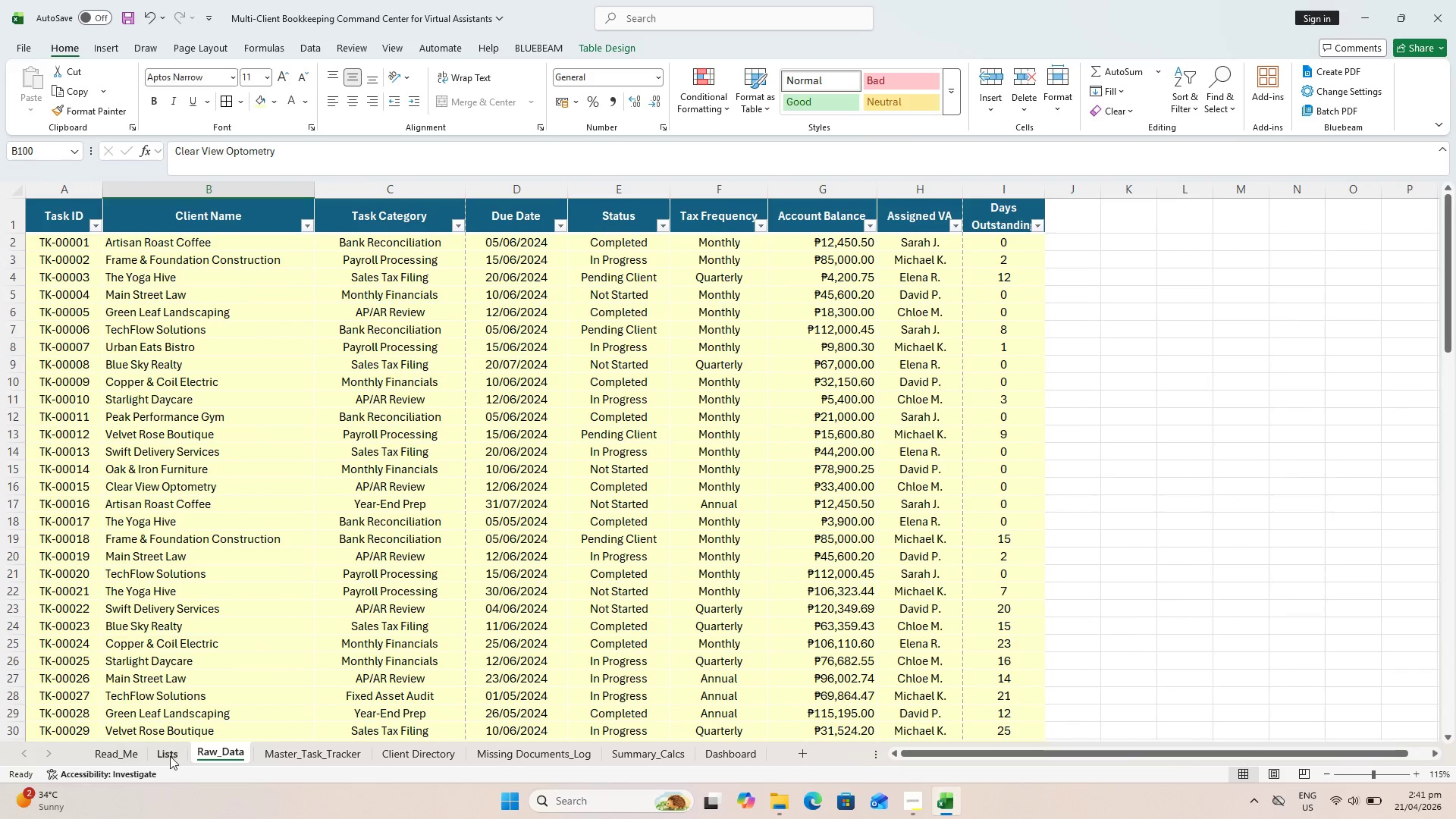 
left_click([170, 756])
 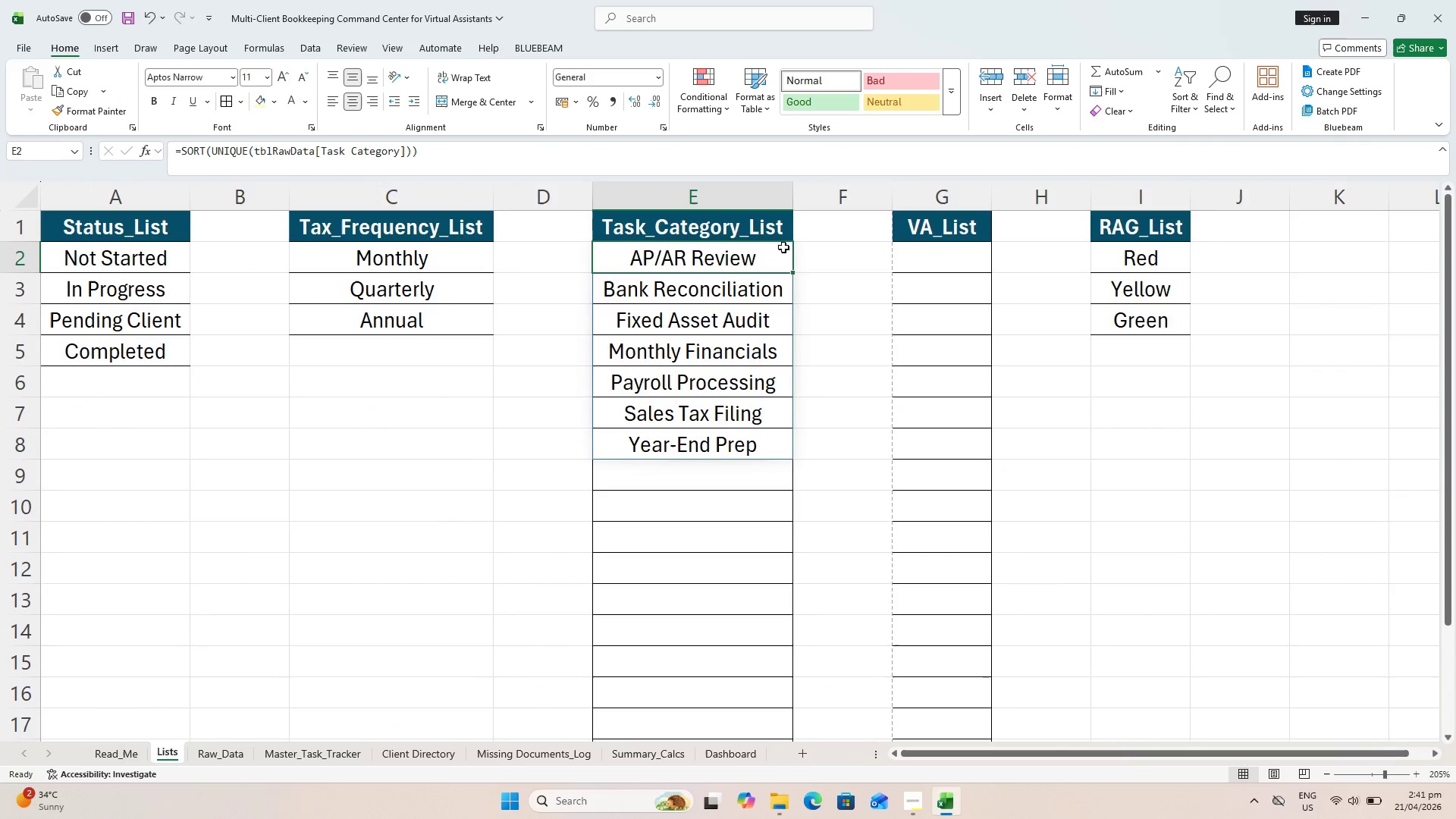 
left_click([957, 259])
 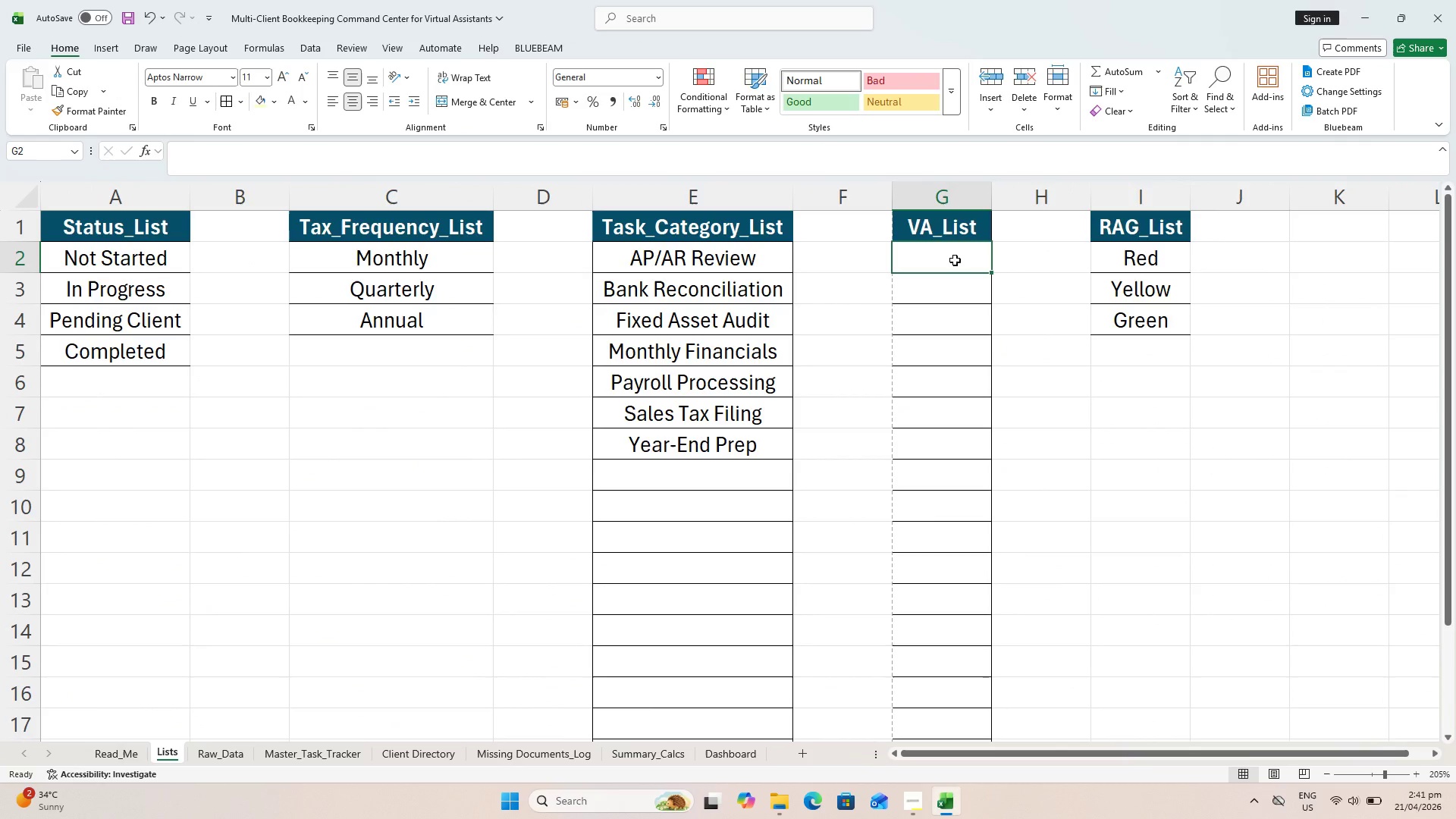 
type(=SORT(UNUQI)
key(Backspace)
key(Backspace)
key(Backspace)
type(IQUE()
 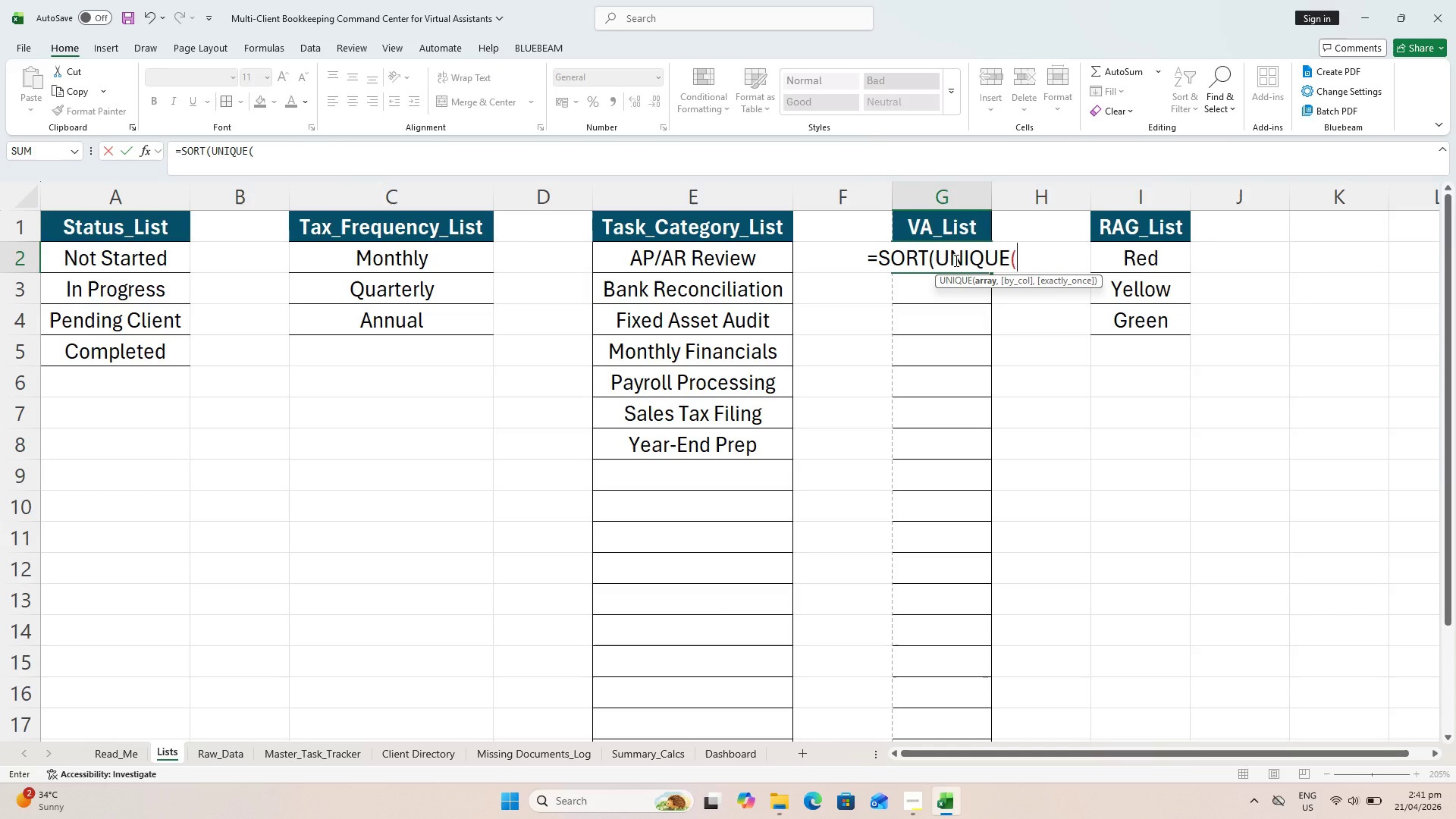 
left_click([238, 756])
 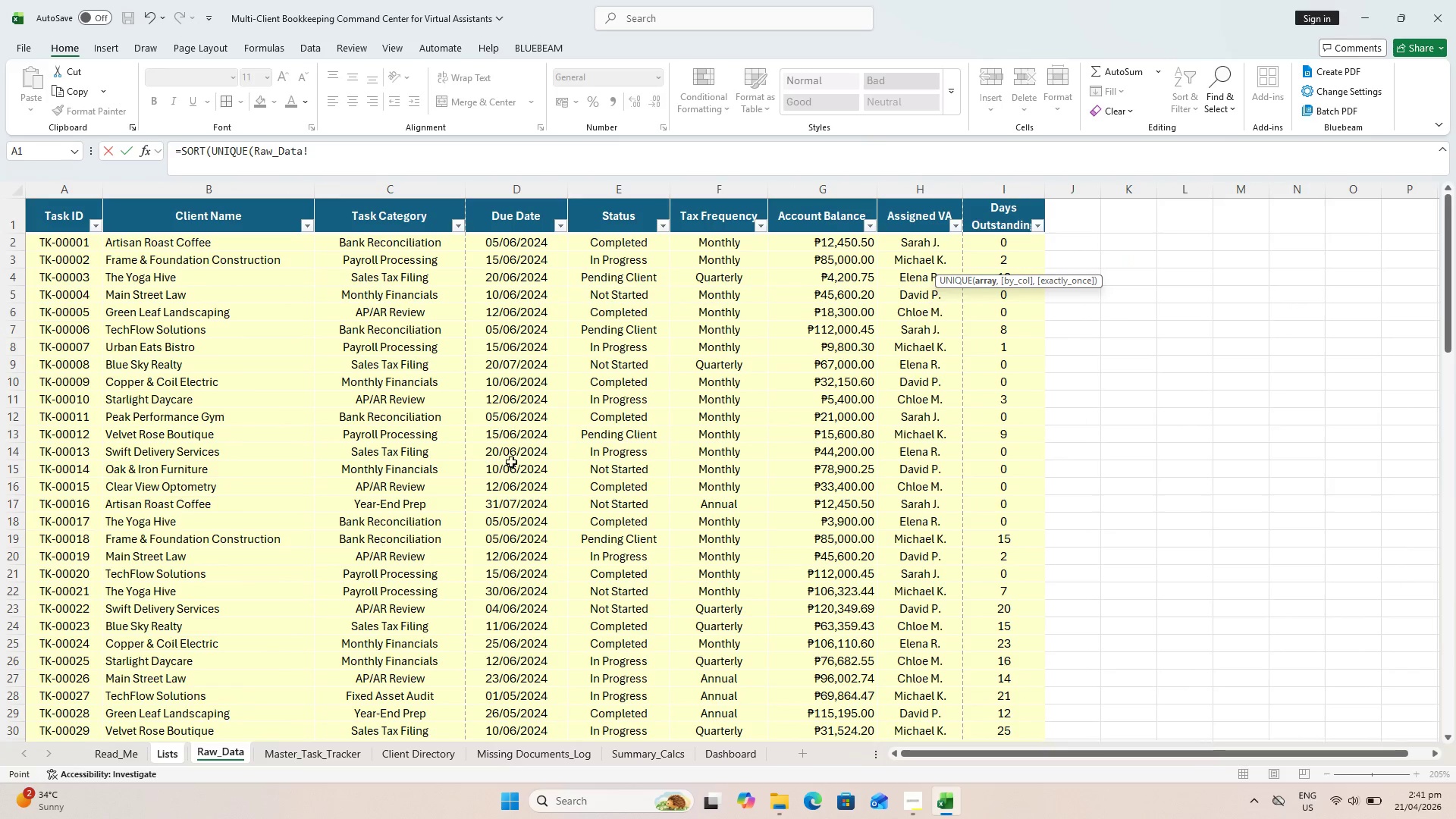 
scroll: coordinate [588, 413], scroll_direction: up, amount: 5.0
 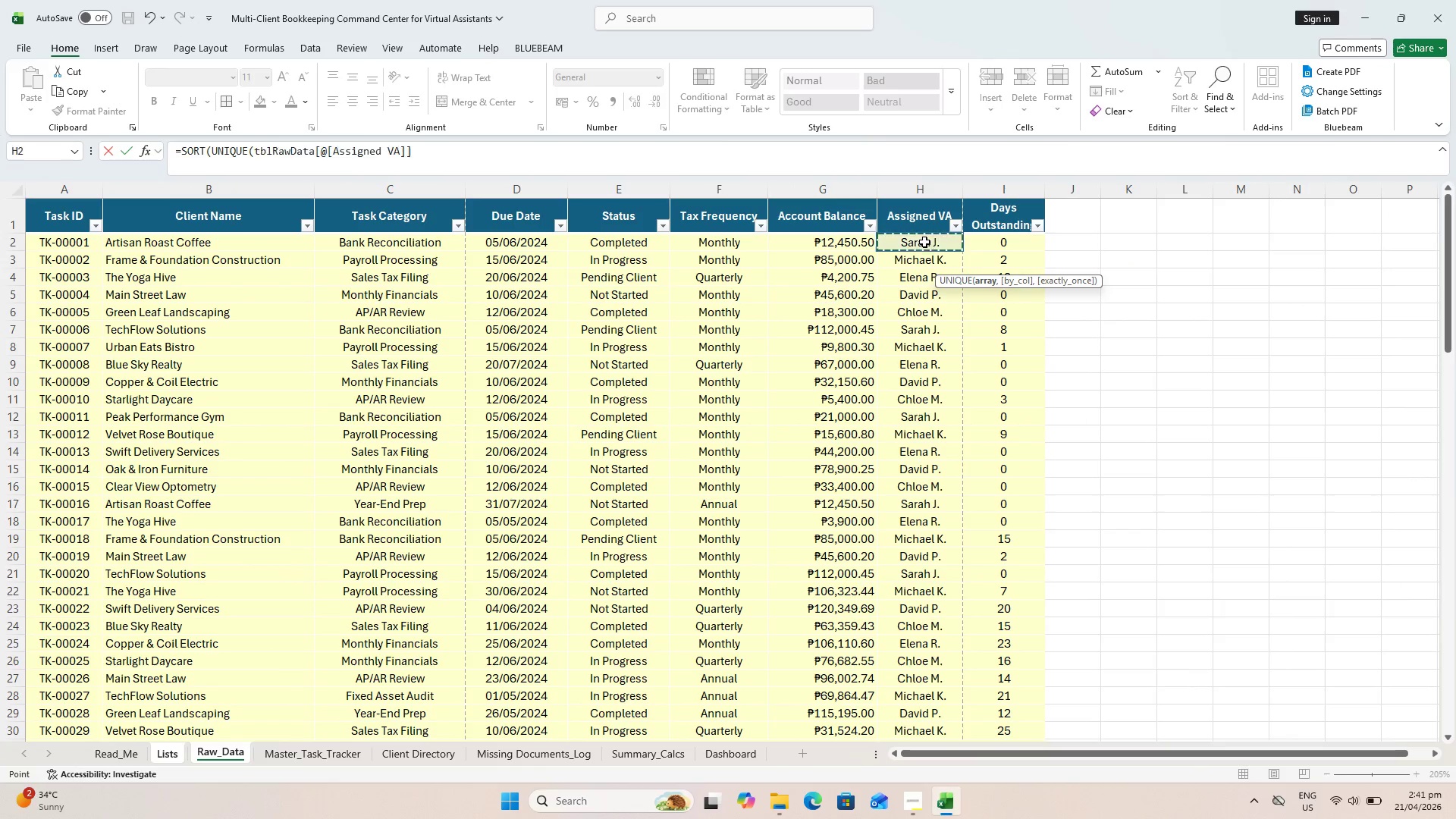 
hold_key(key=ShiftLeft, duration=0.67)
 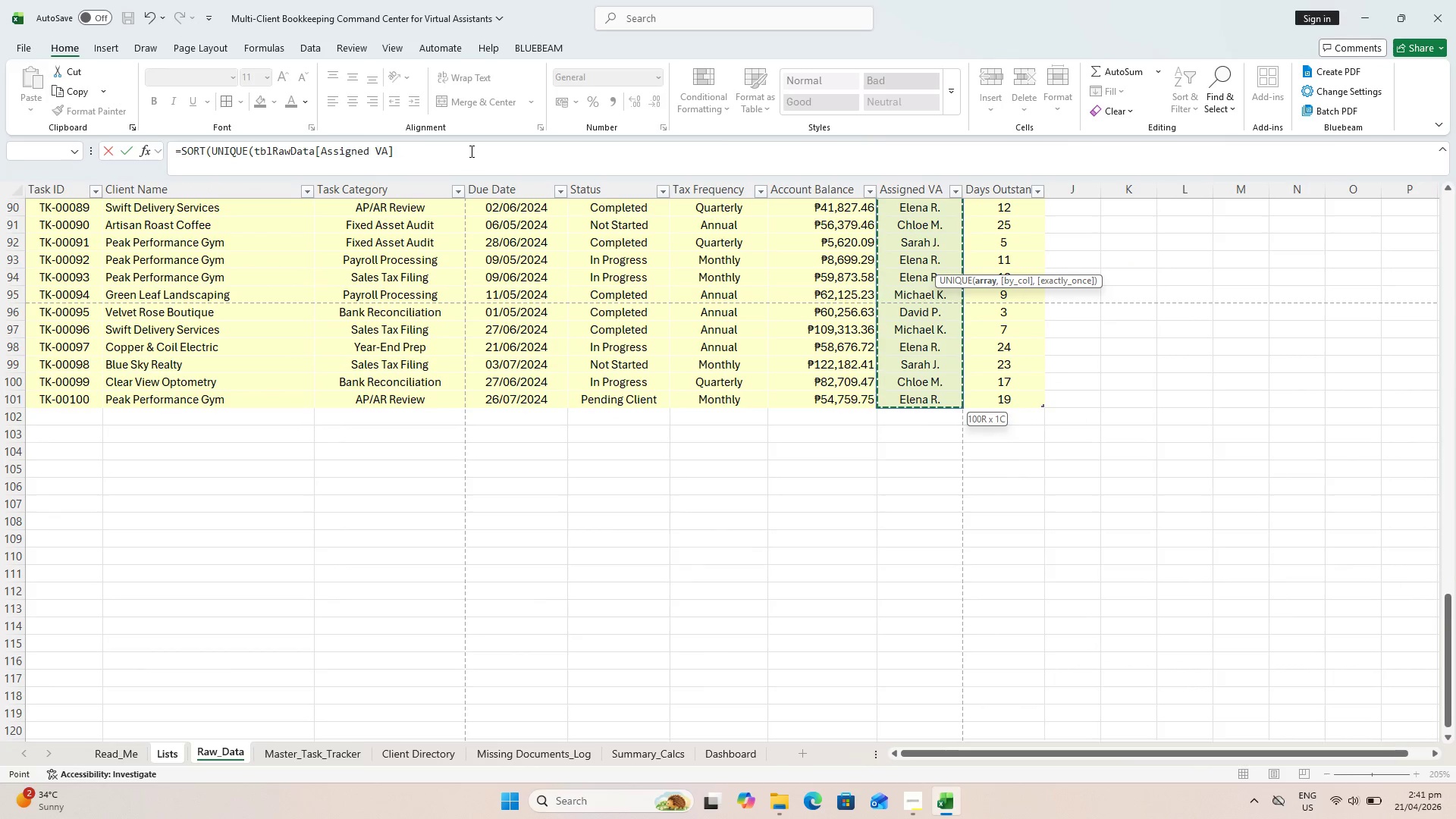 
scroll: coordinate [961, 362], scroll_direction: down, amount: 30.0
 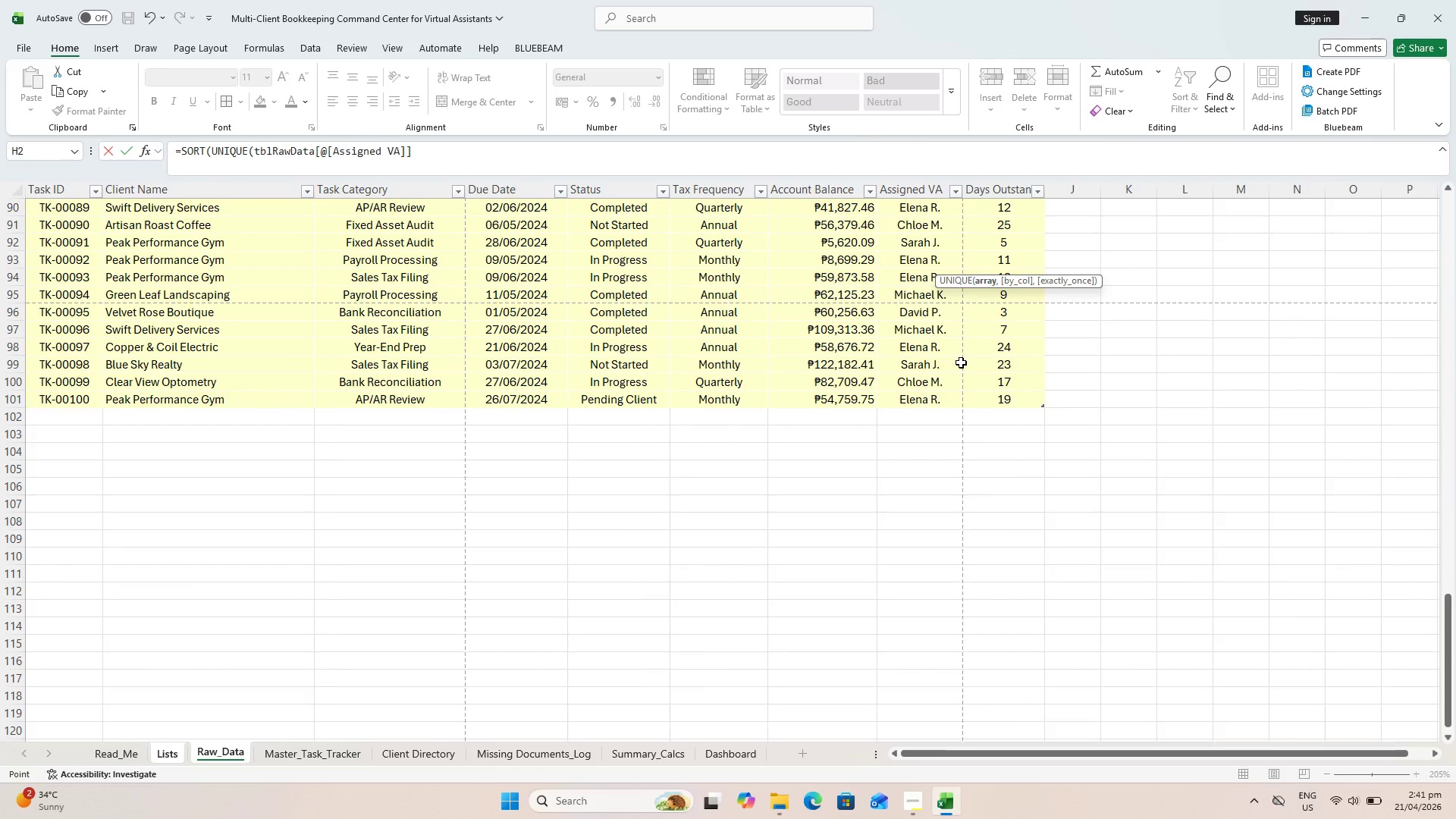 
left_click([924, 393])
 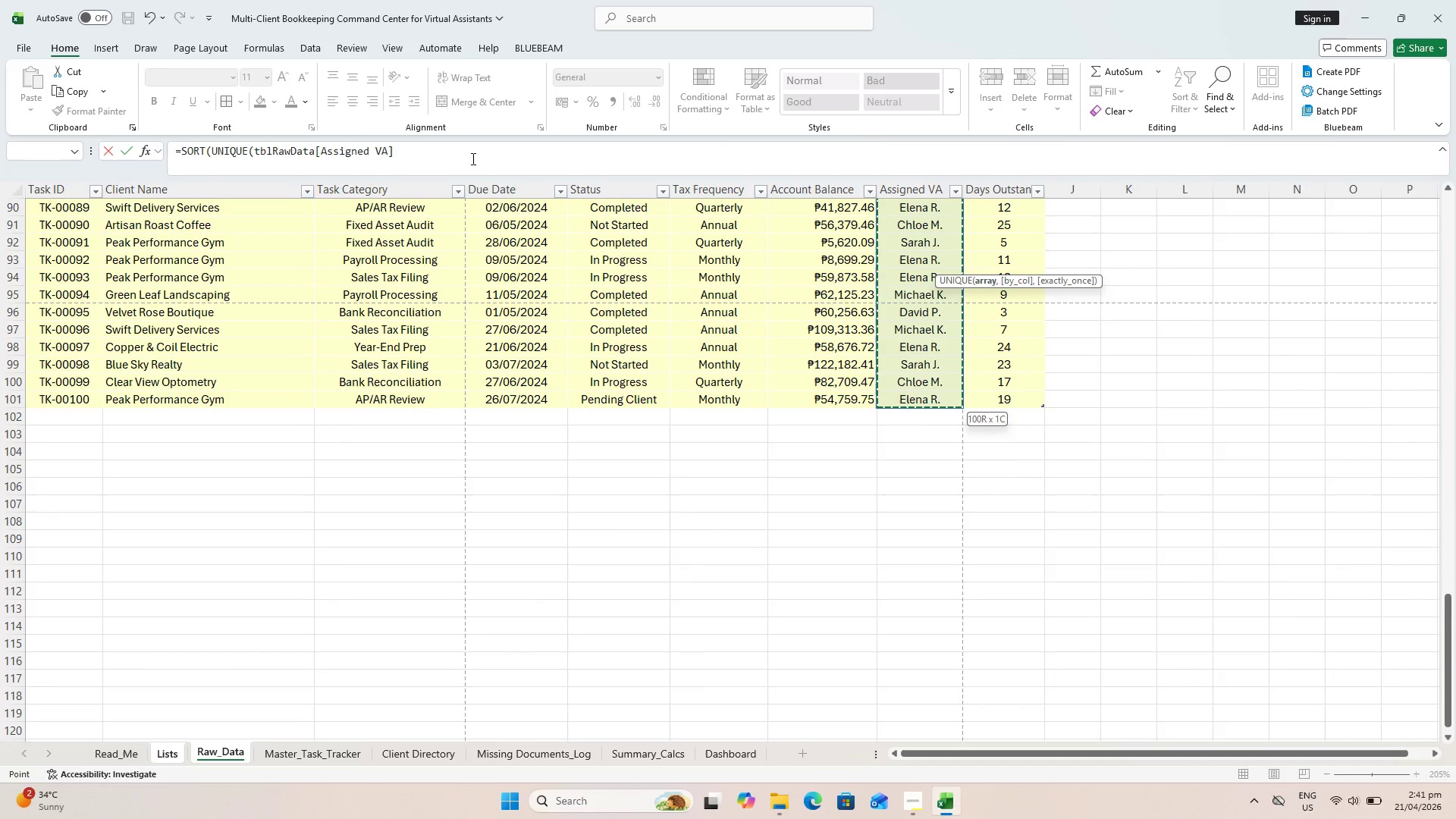 
left_click([470, 151])
 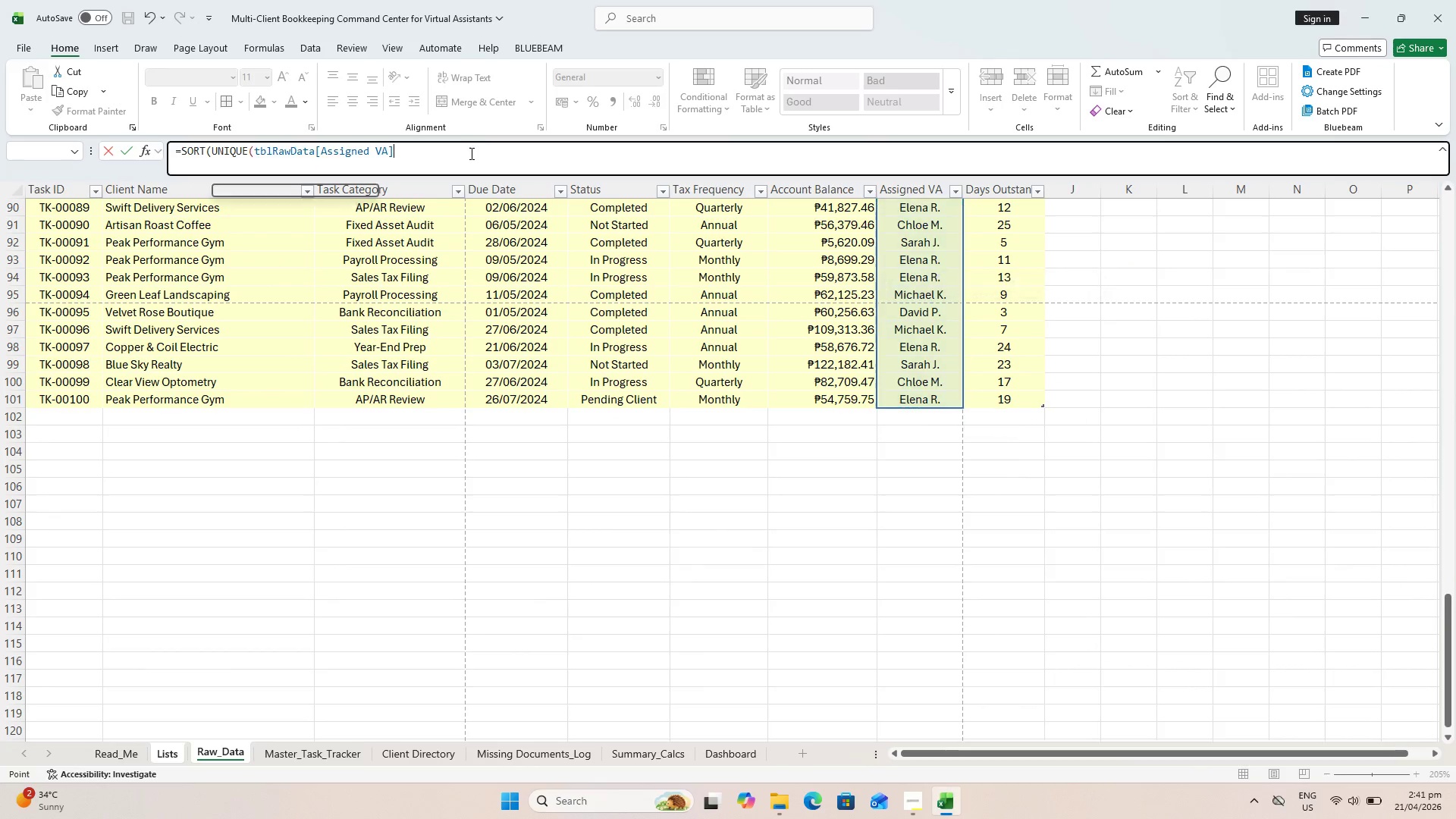 
type()))
 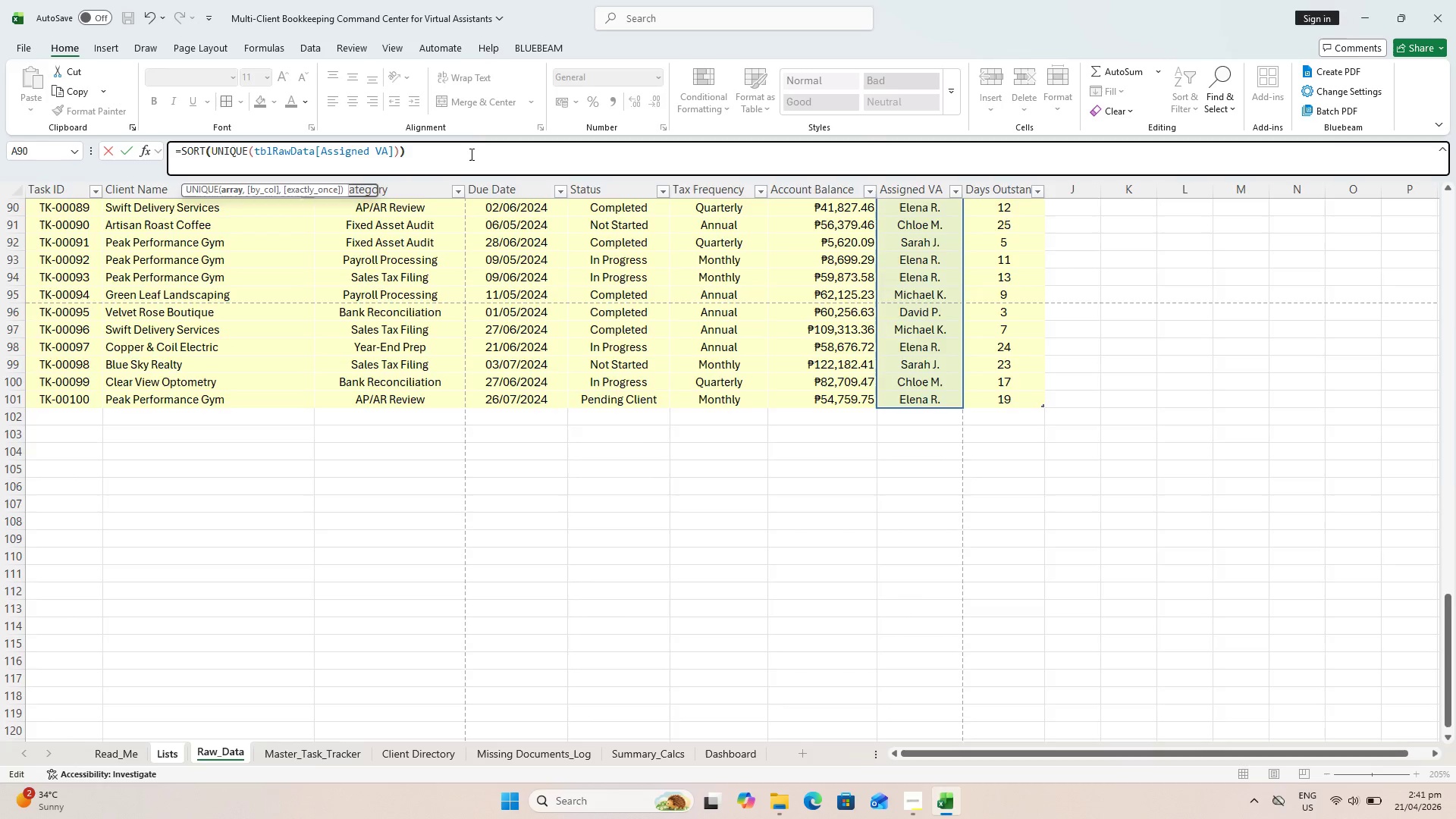 
key(Enter)
 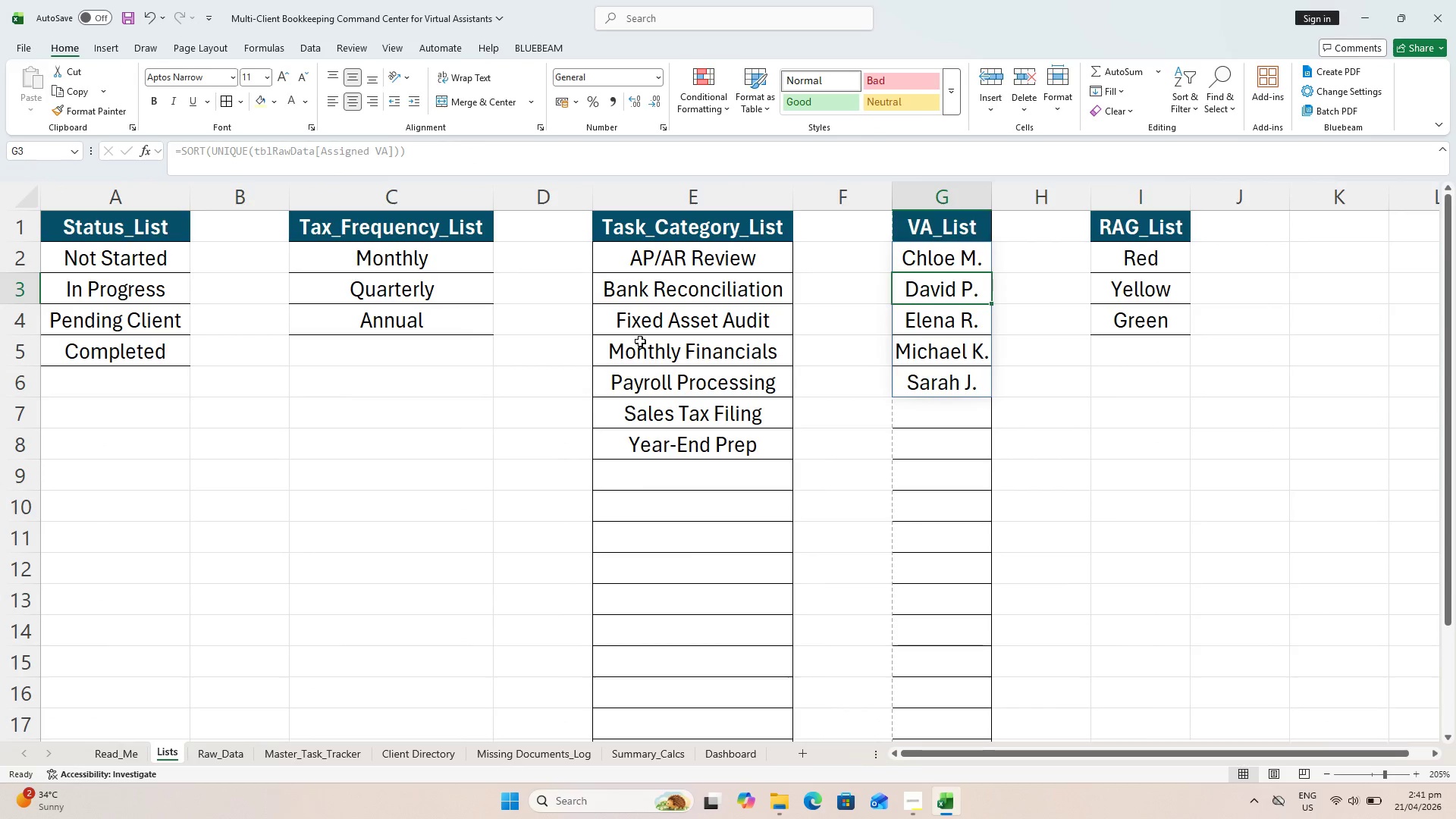 
scroll: coordinate [846, 462], scroll_direction: down, amount: 3.0
 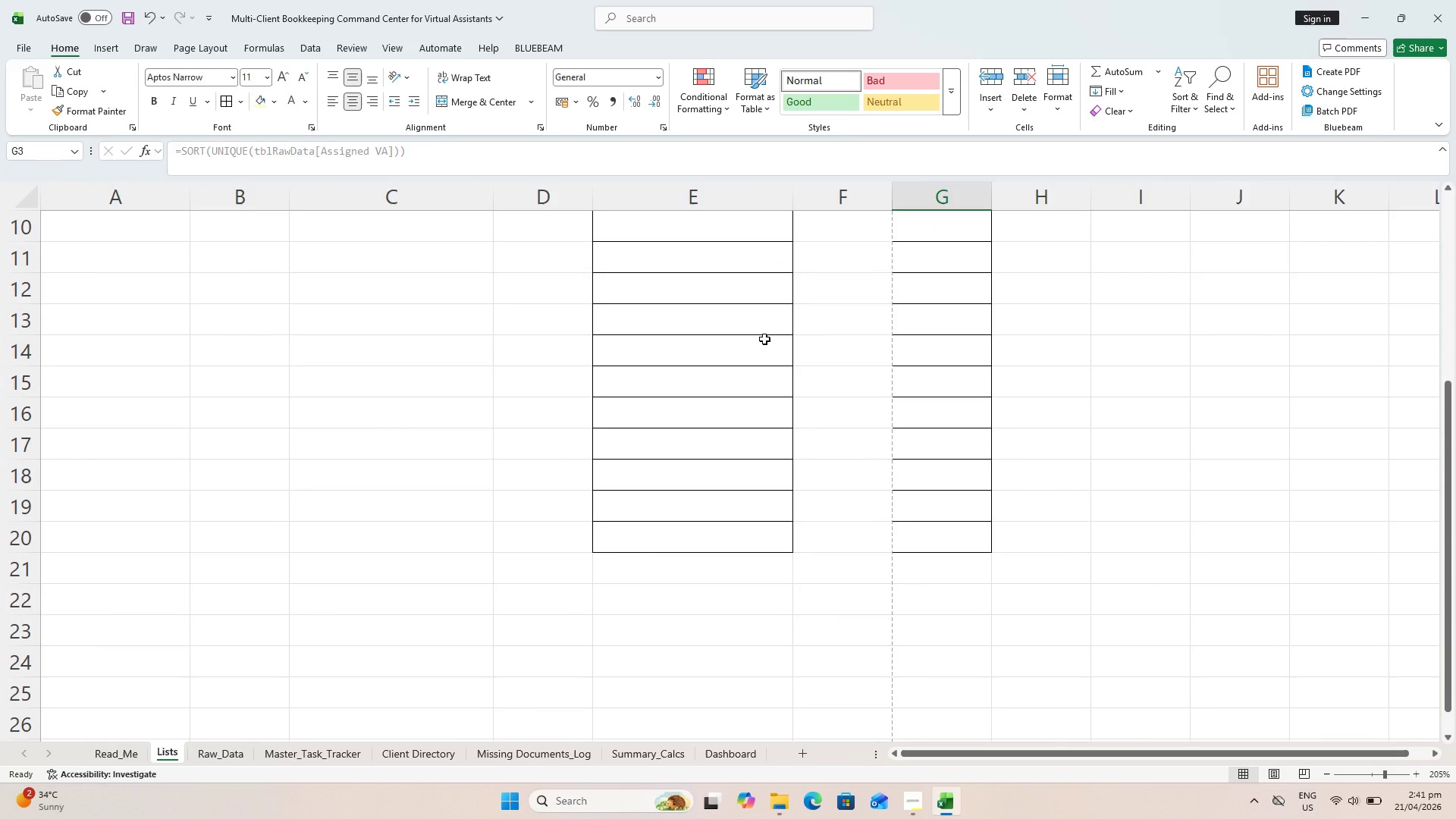 
wait(28.86)
 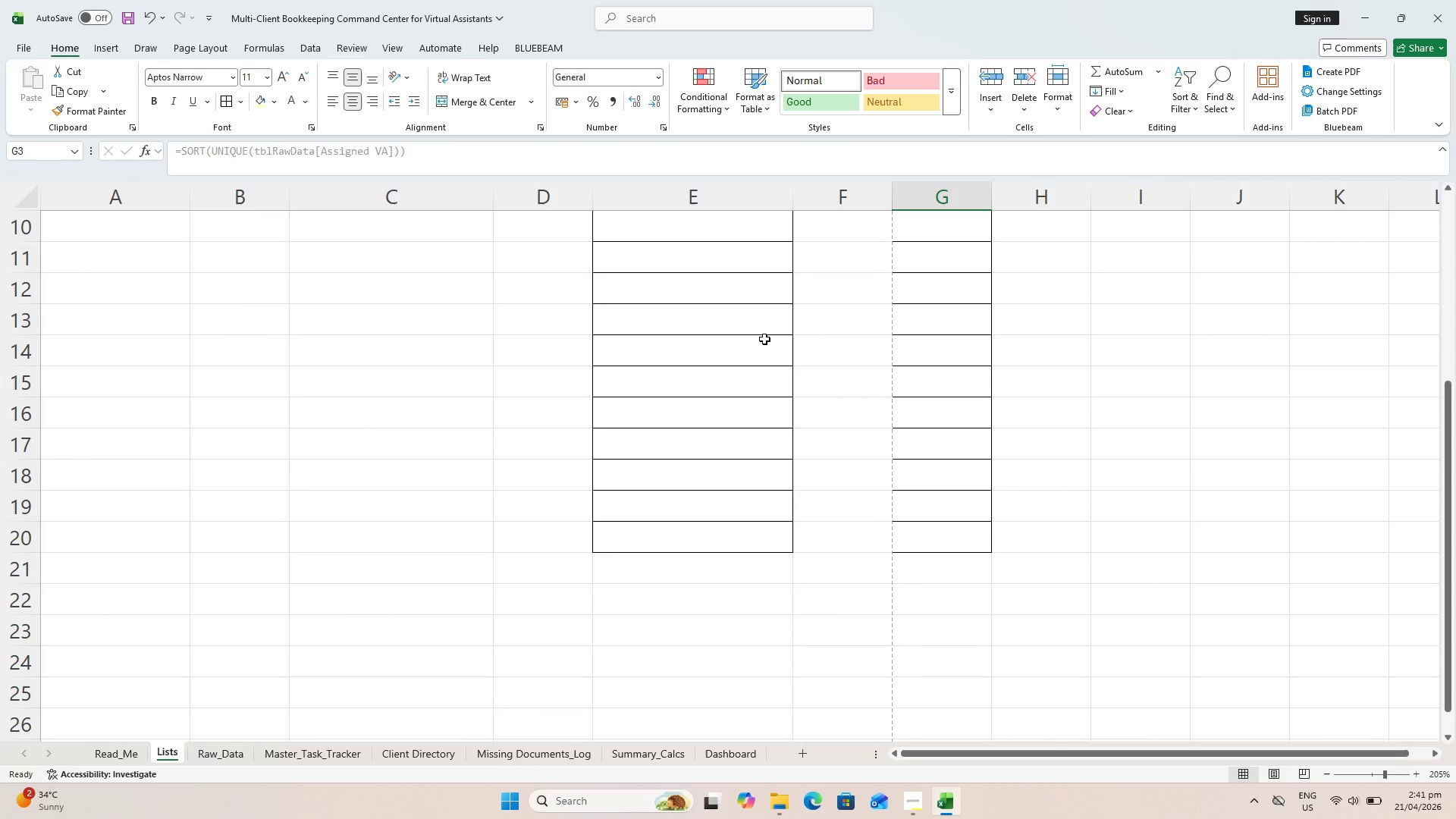 
key(Alt+AltLeft)
 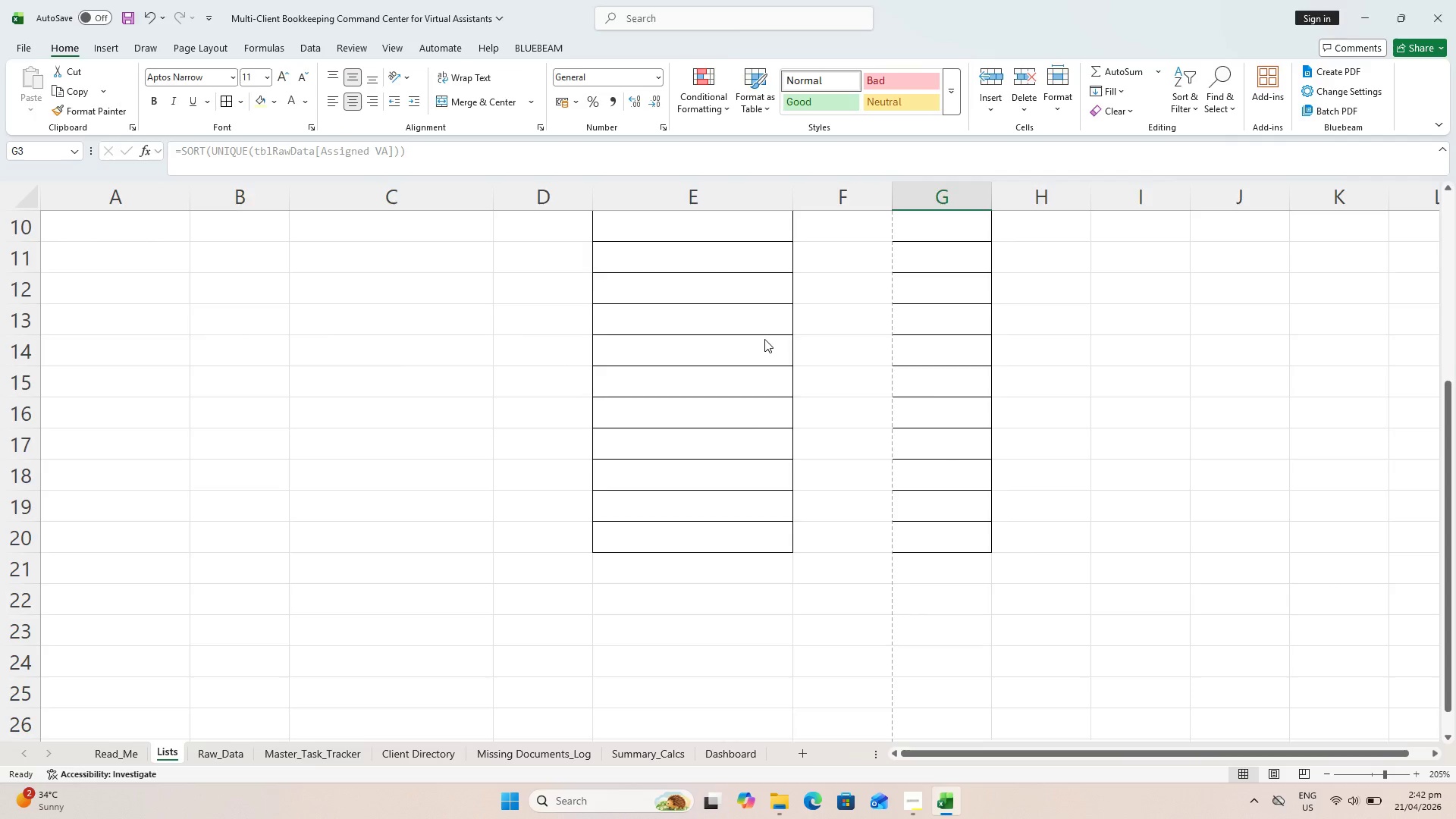 
key(Alt+Tab)